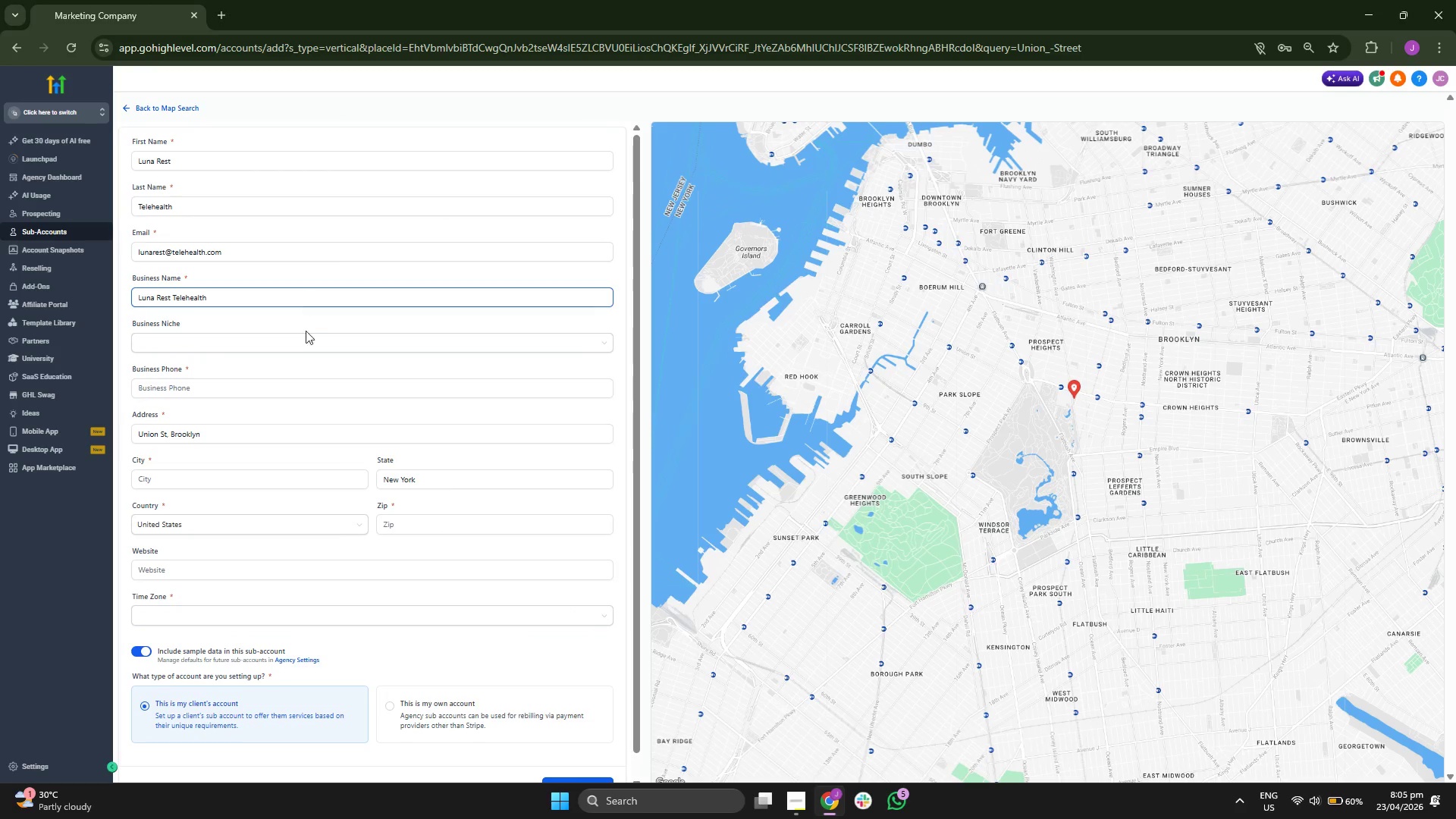 
scroll: coordinate [347, 295], scroll_direction: down, amount: 1.0
 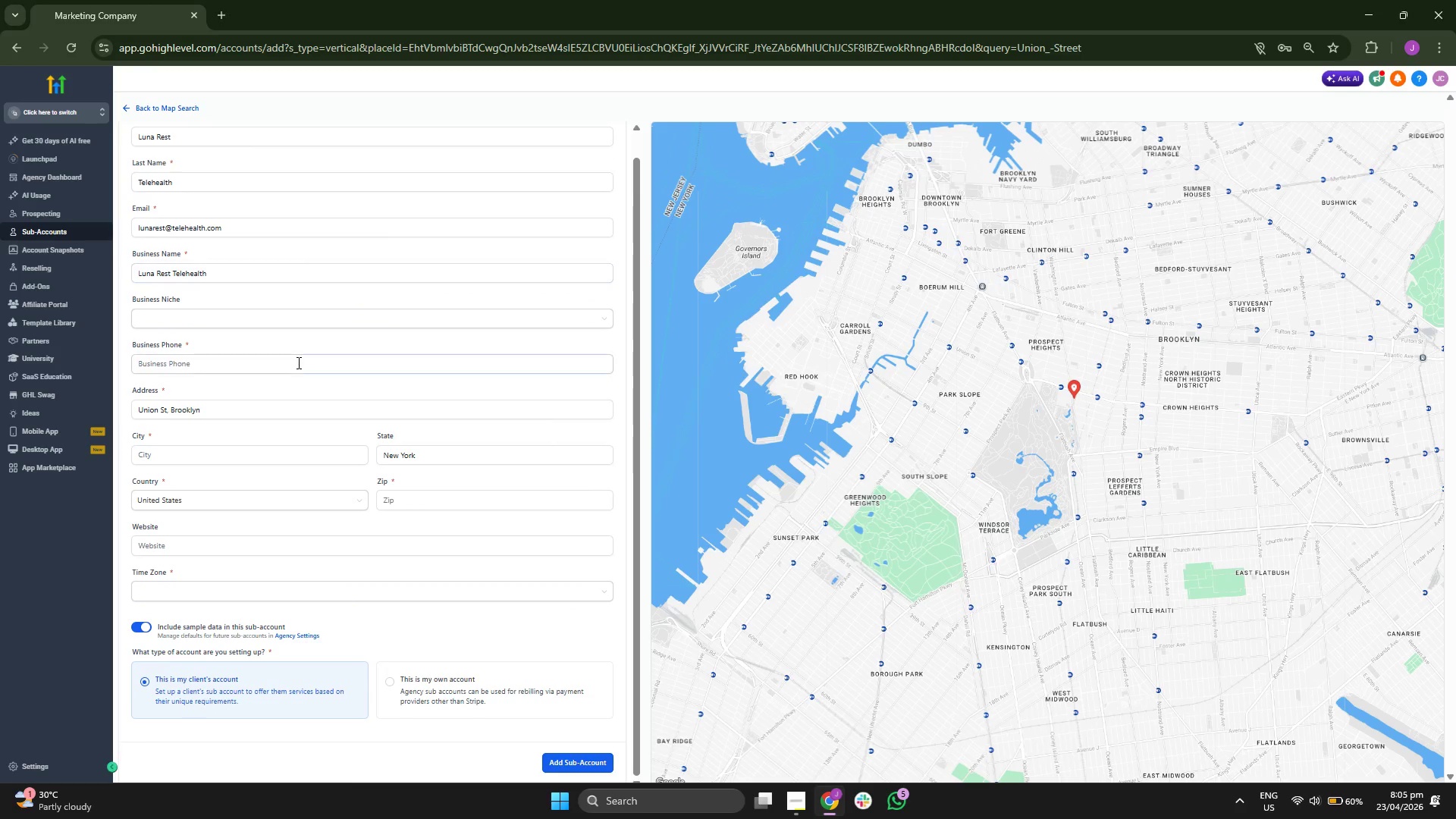 
left_click([297, 362])
 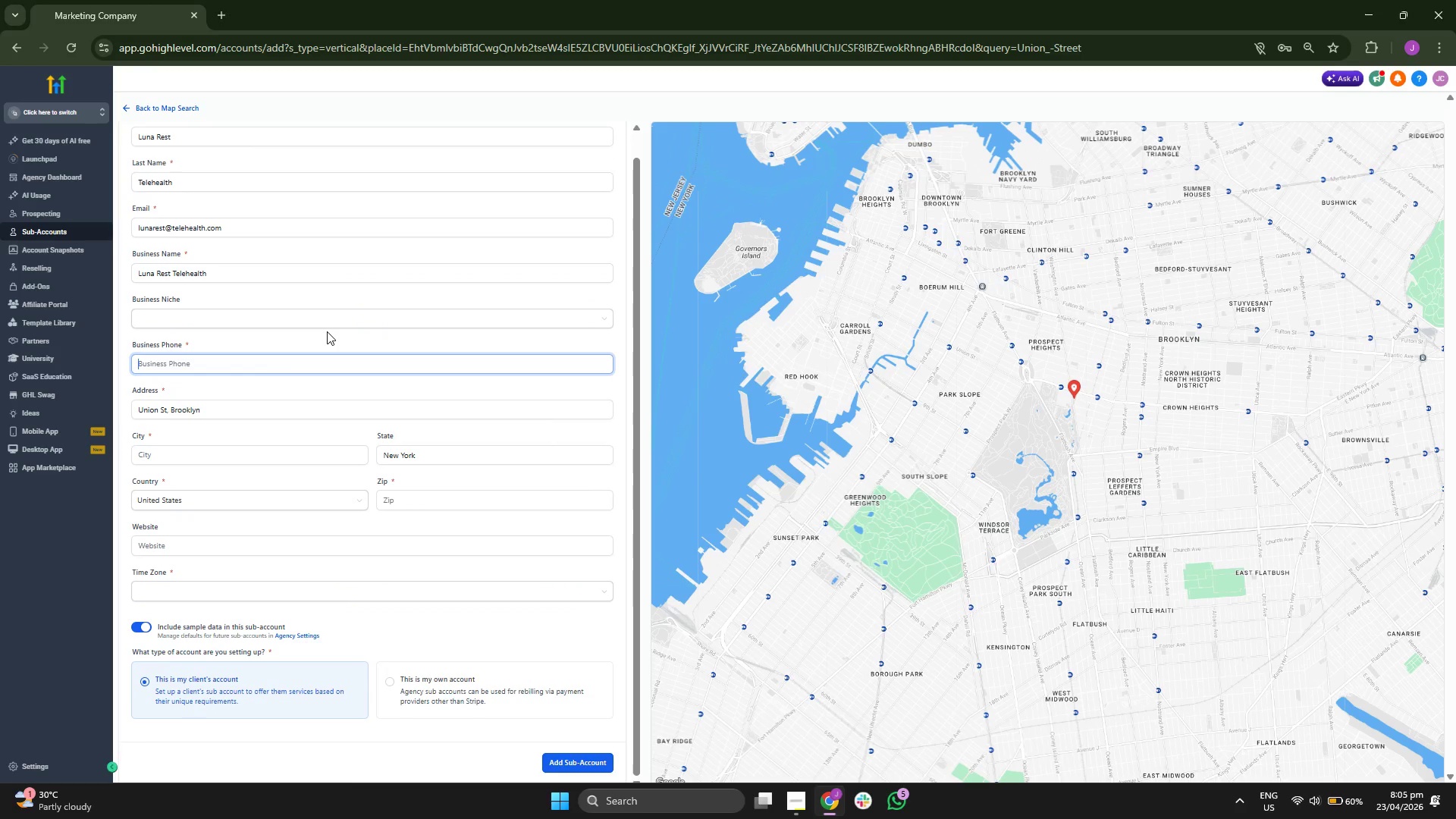 
type(555 022 74)
key(Backspace)
type(744)
 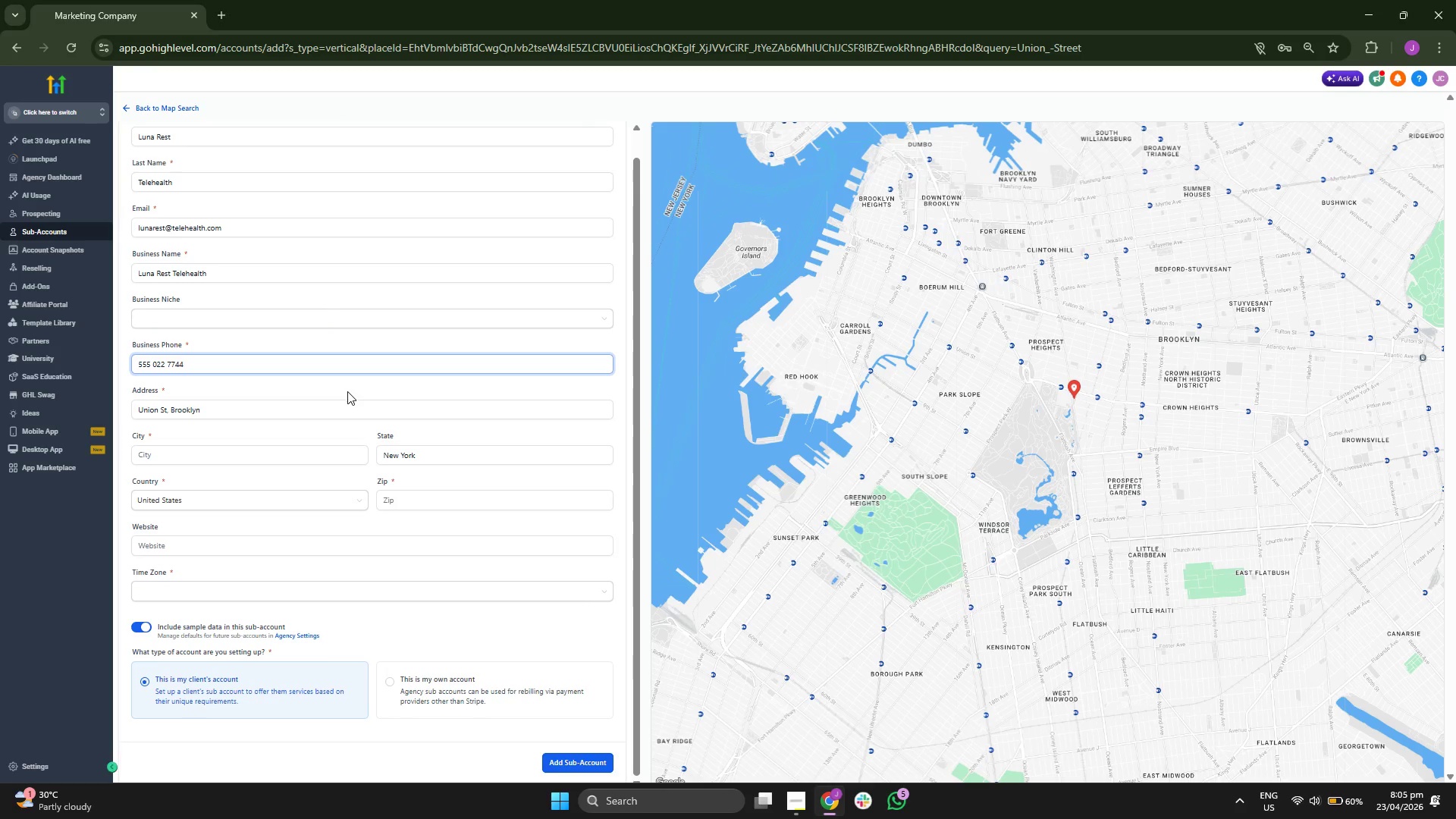 
left_click([350, 391])
 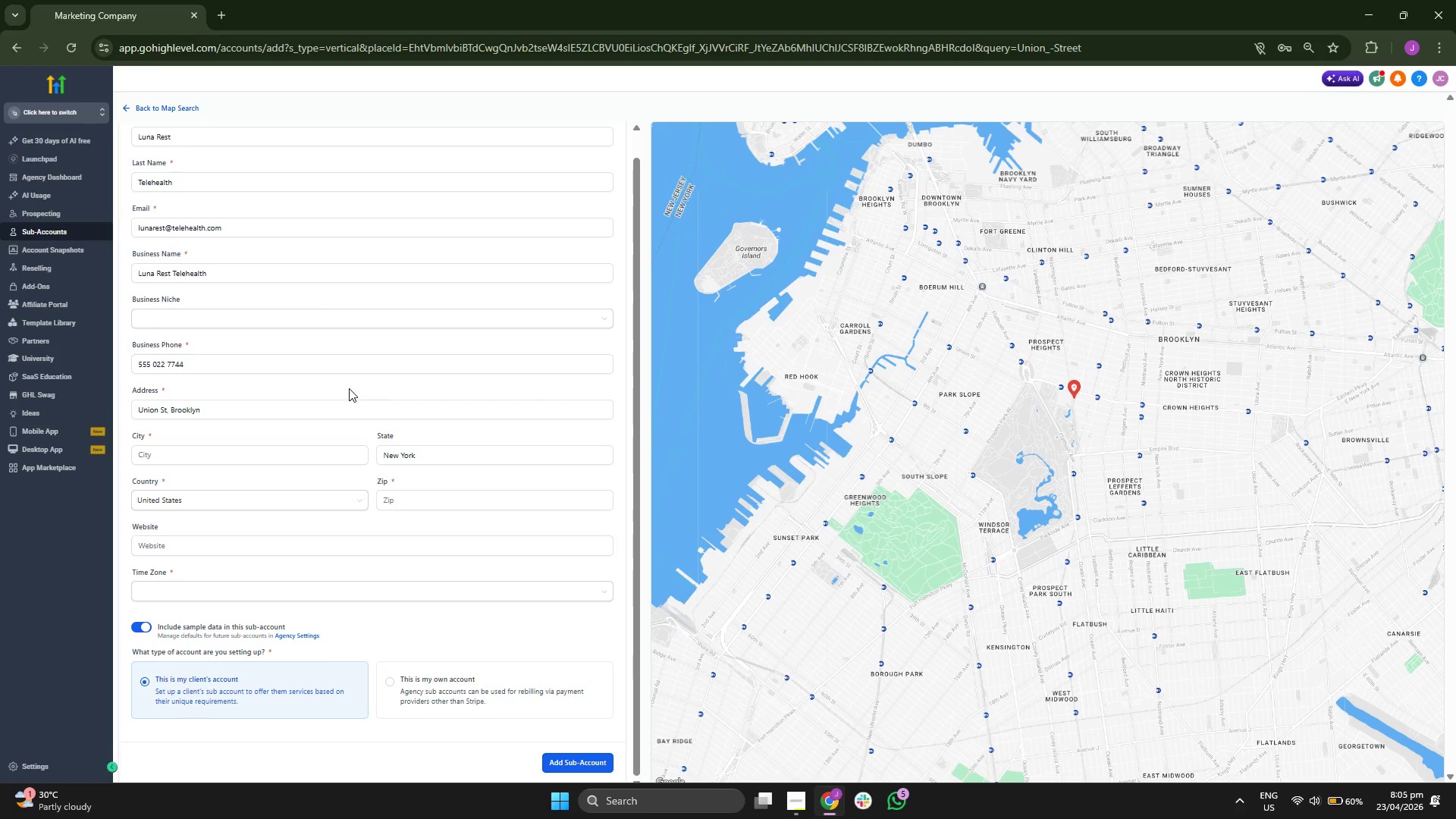 
scroll: coordinate [352, 383], scroll_direction: none, amount: 0.0
 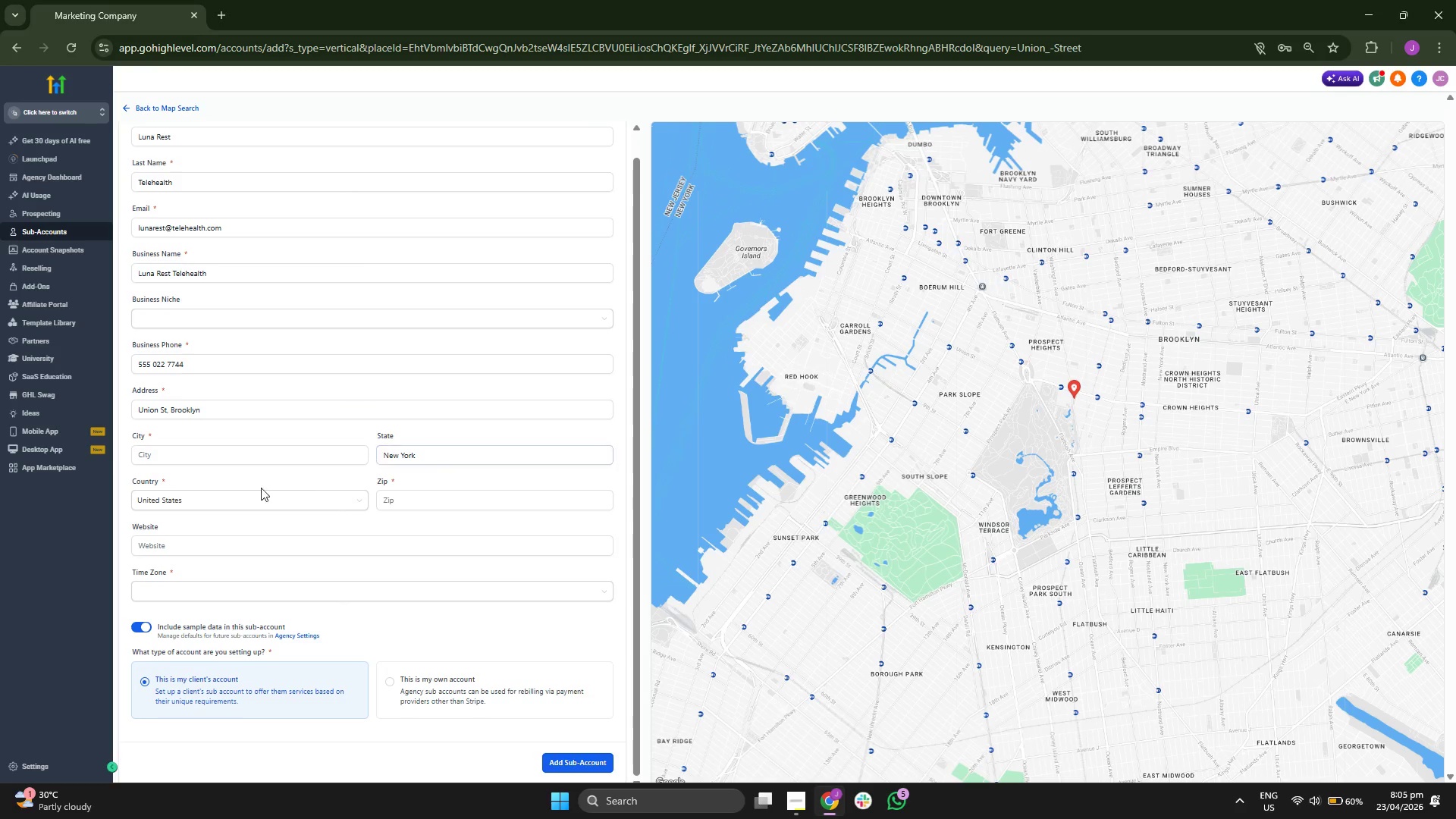 
left_click([256, 450])
 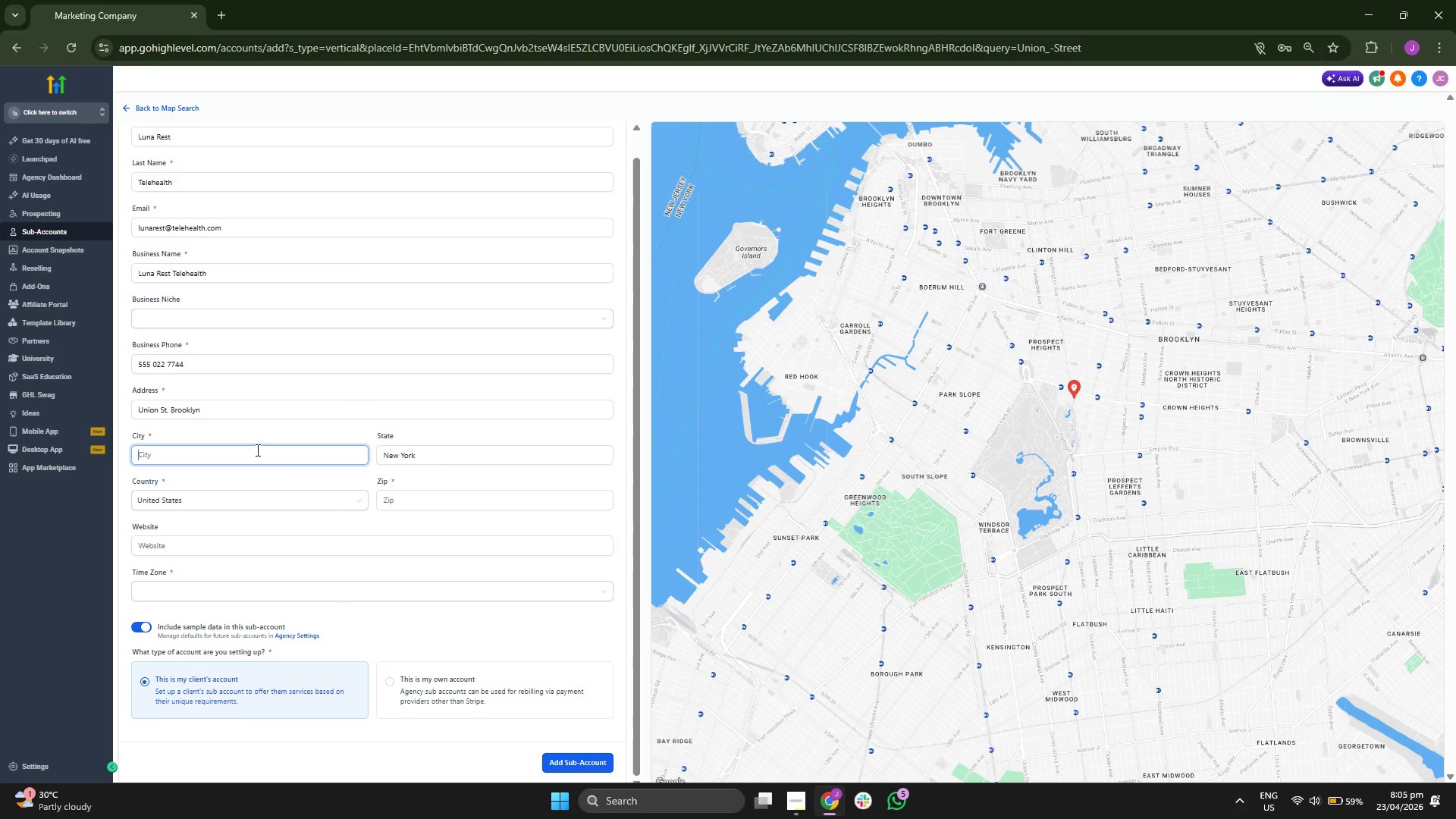 
type(NB)
key(Backspace)
key(Backspace)
type(Brooklyn)
 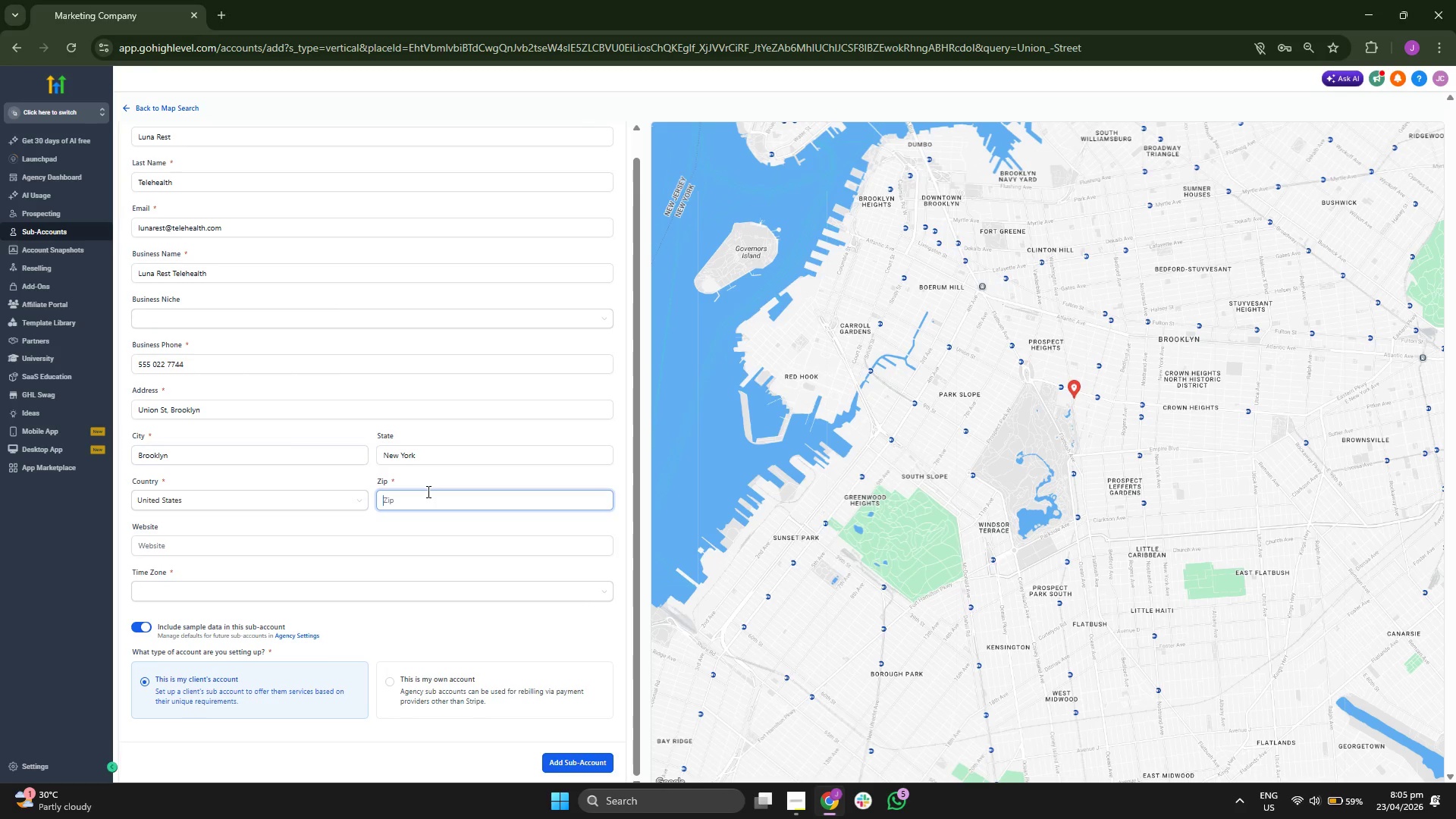 
type(71045)
 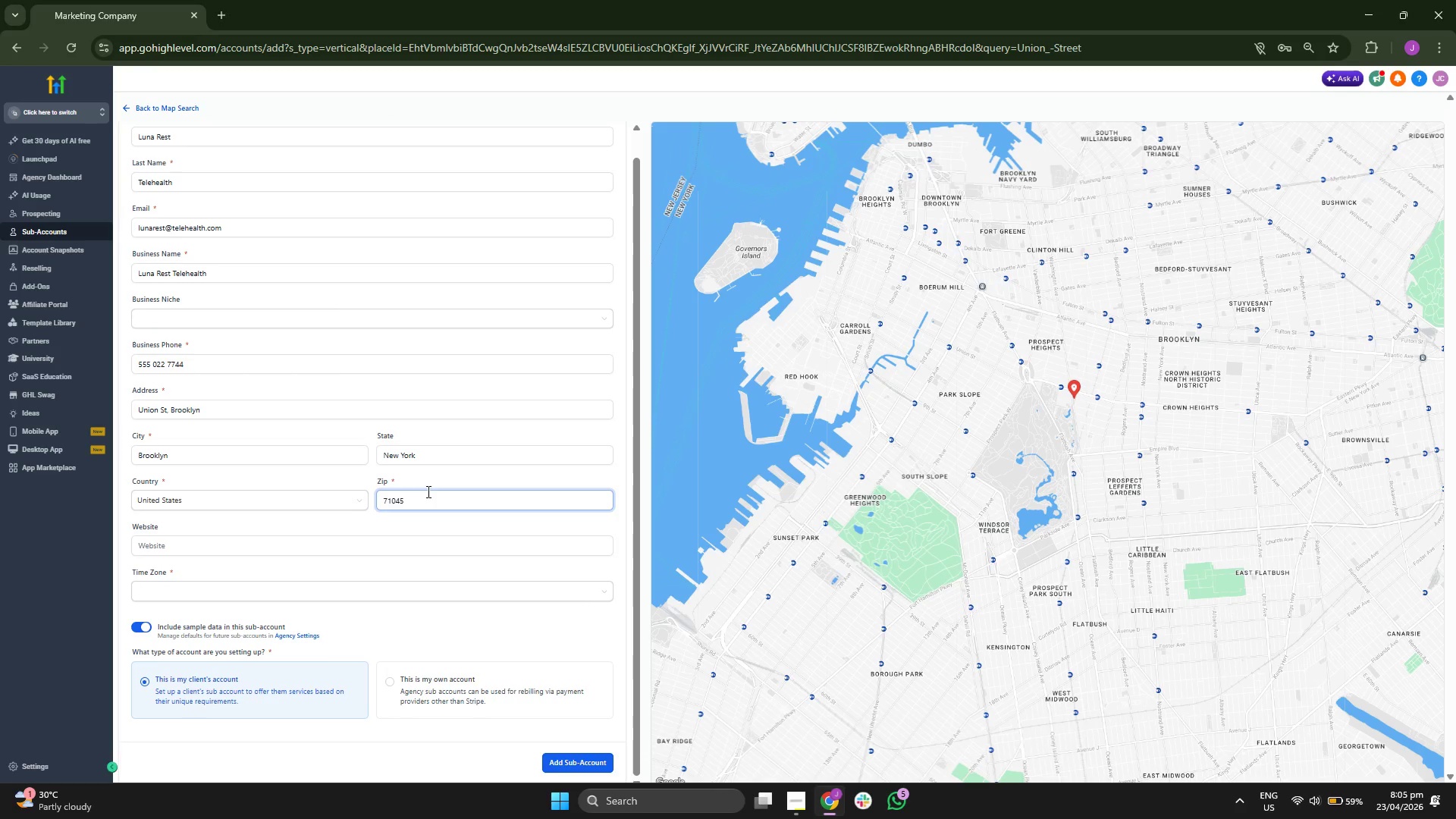 
left_click([422, 525])
 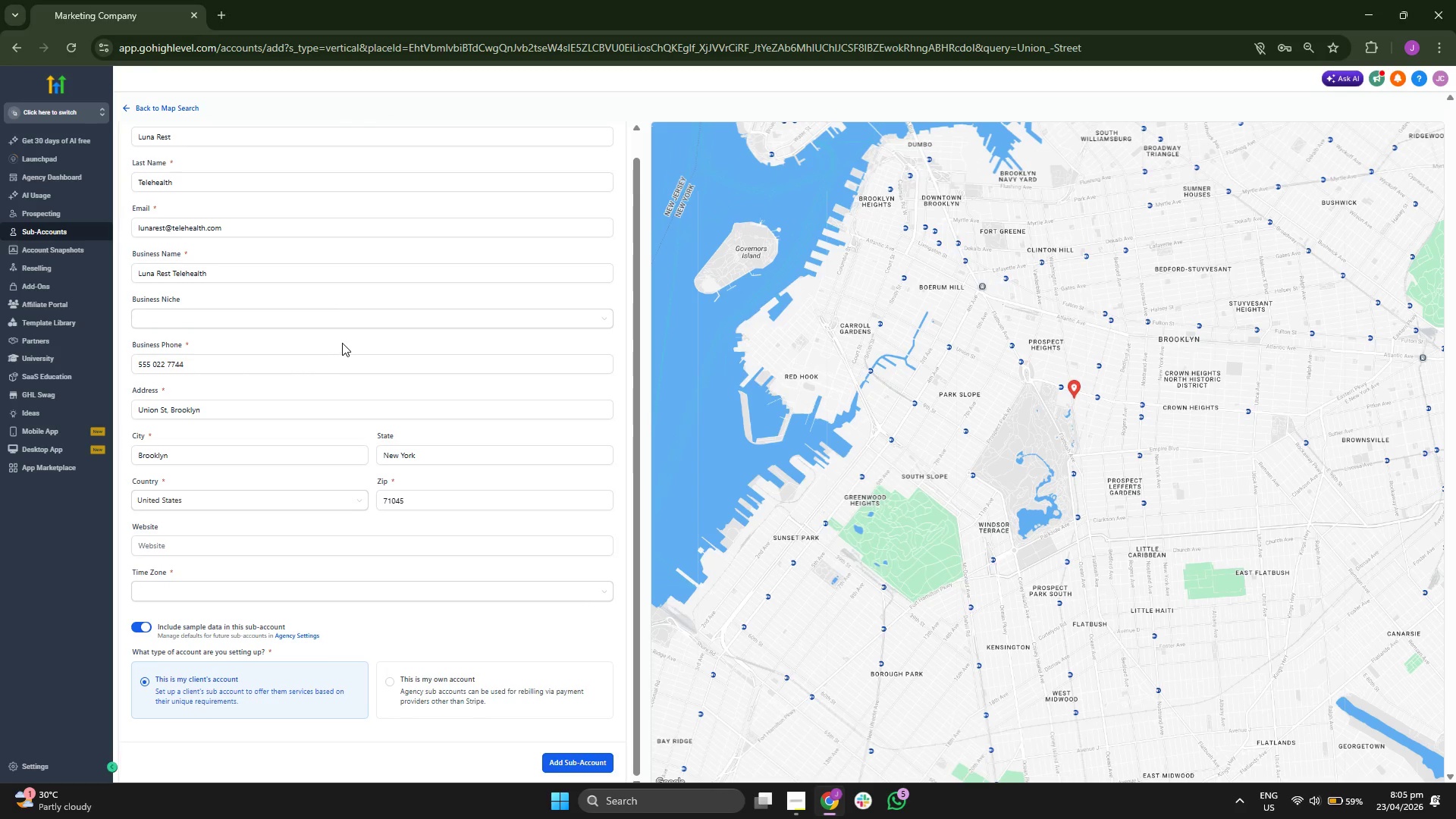 
scroll: coordinate [342, 343], scroll_direction: down, amount: 1.0
 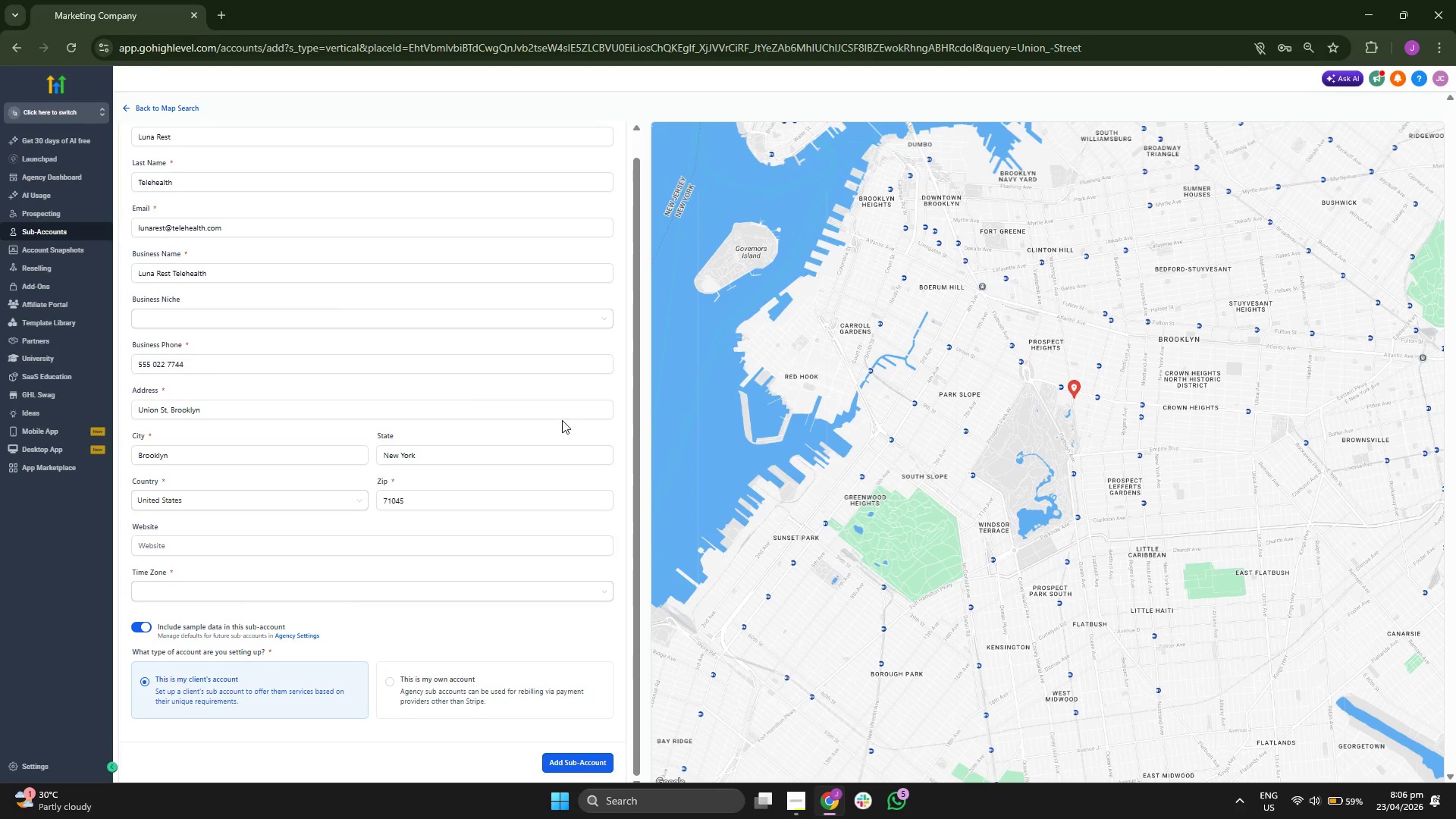 
left_click([420, 313])
 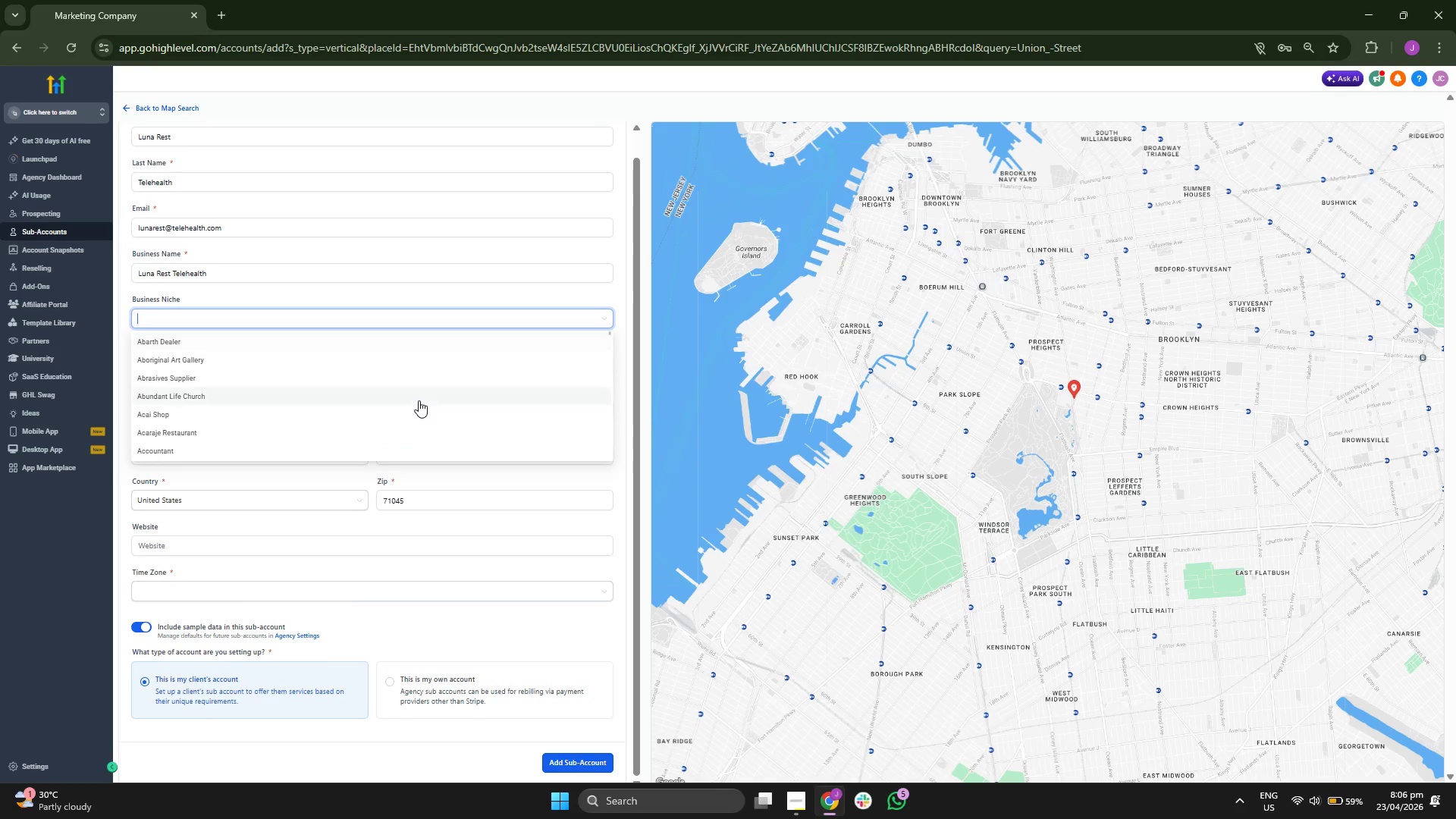 
scroll: coordinate [424, 396], scroll_direction: down, amount: 8.0
 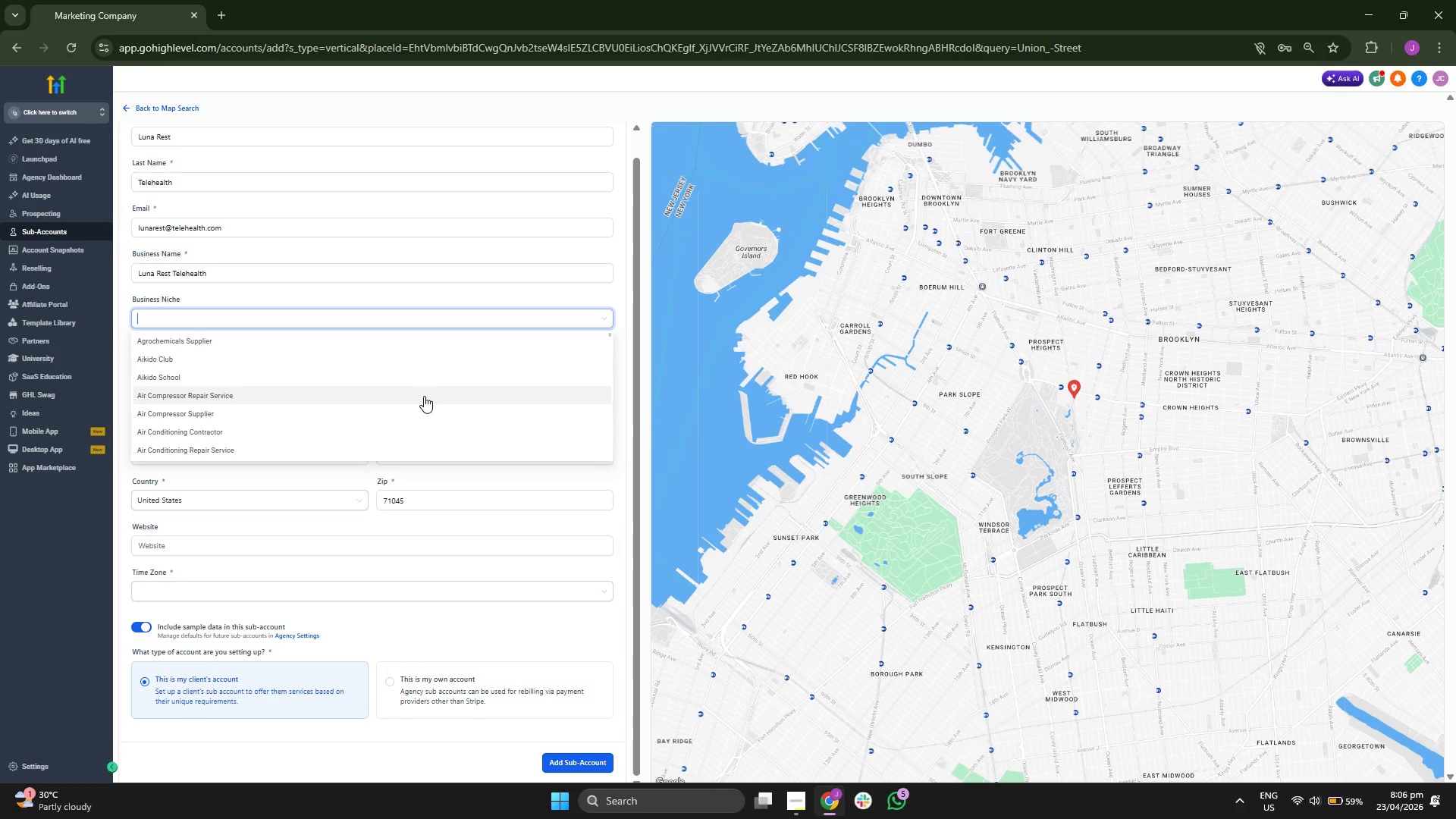 
scroll: coordinate [424, 396], scroll_direction: down, amount: 5.0
 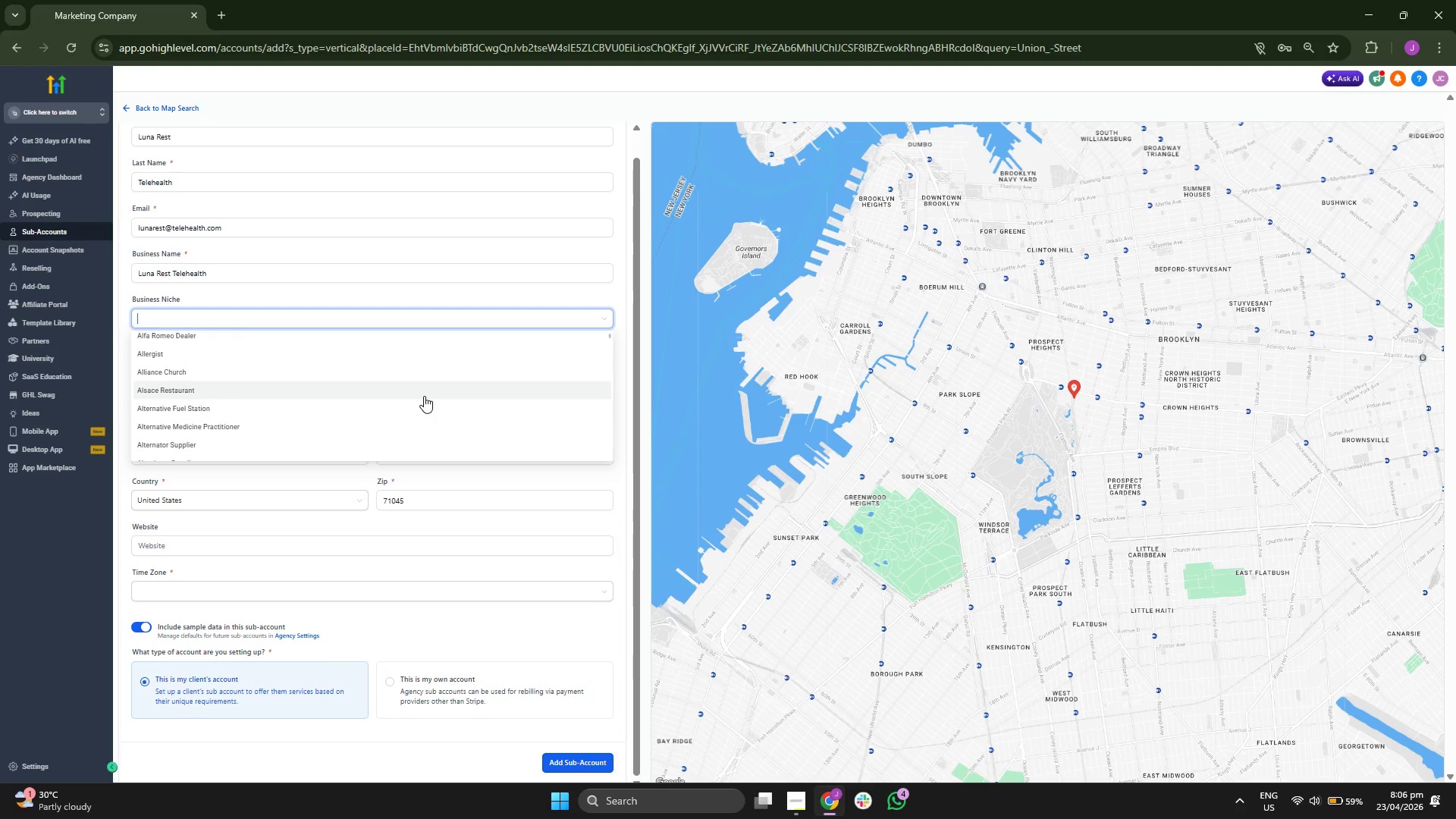 
scroll: coordinate [424, 392], scroll_direction: down, amount: 7.0
 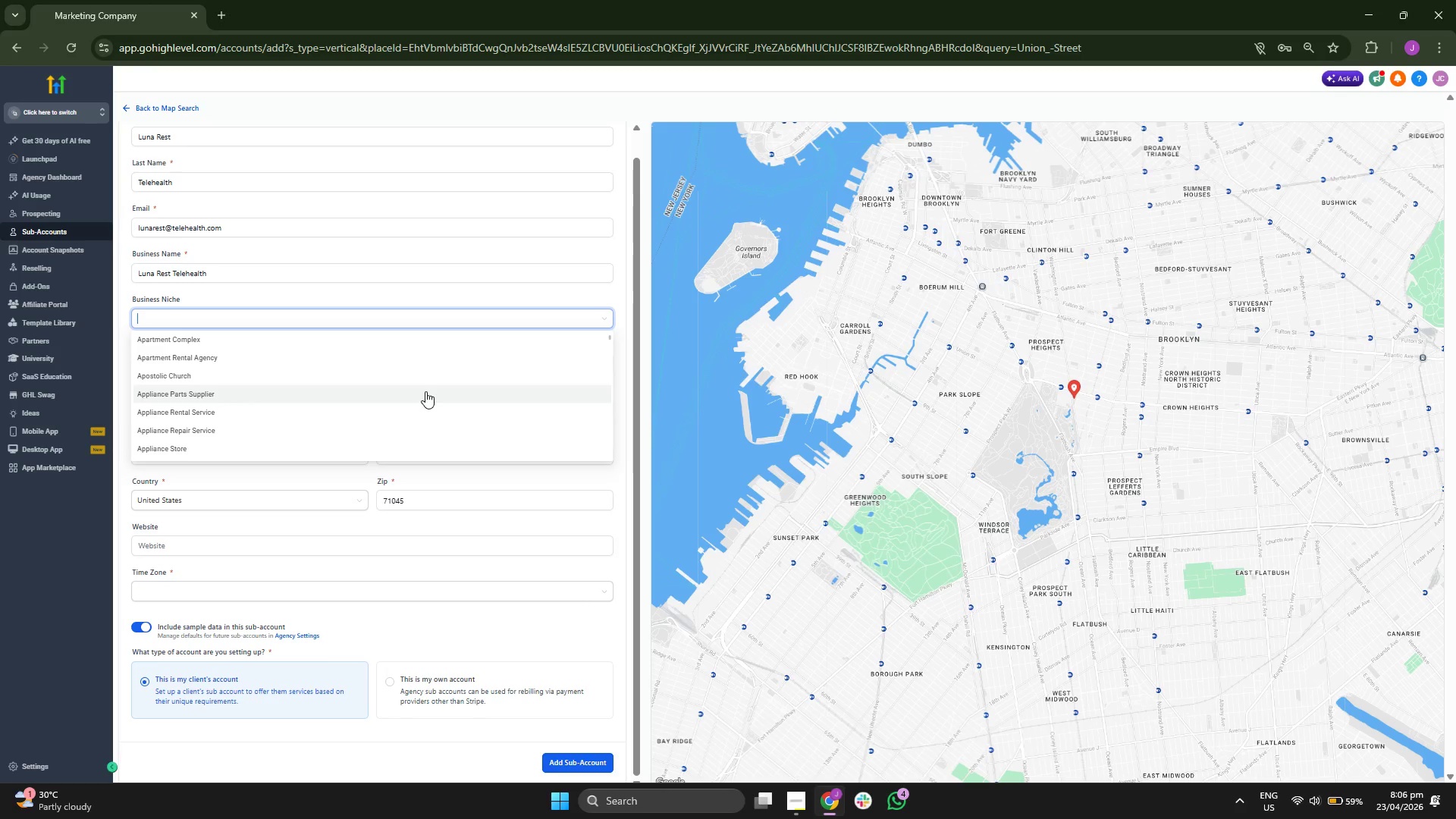 
scroll: coordinate [426, 391], scroll_direction: down, amount: 5.0
 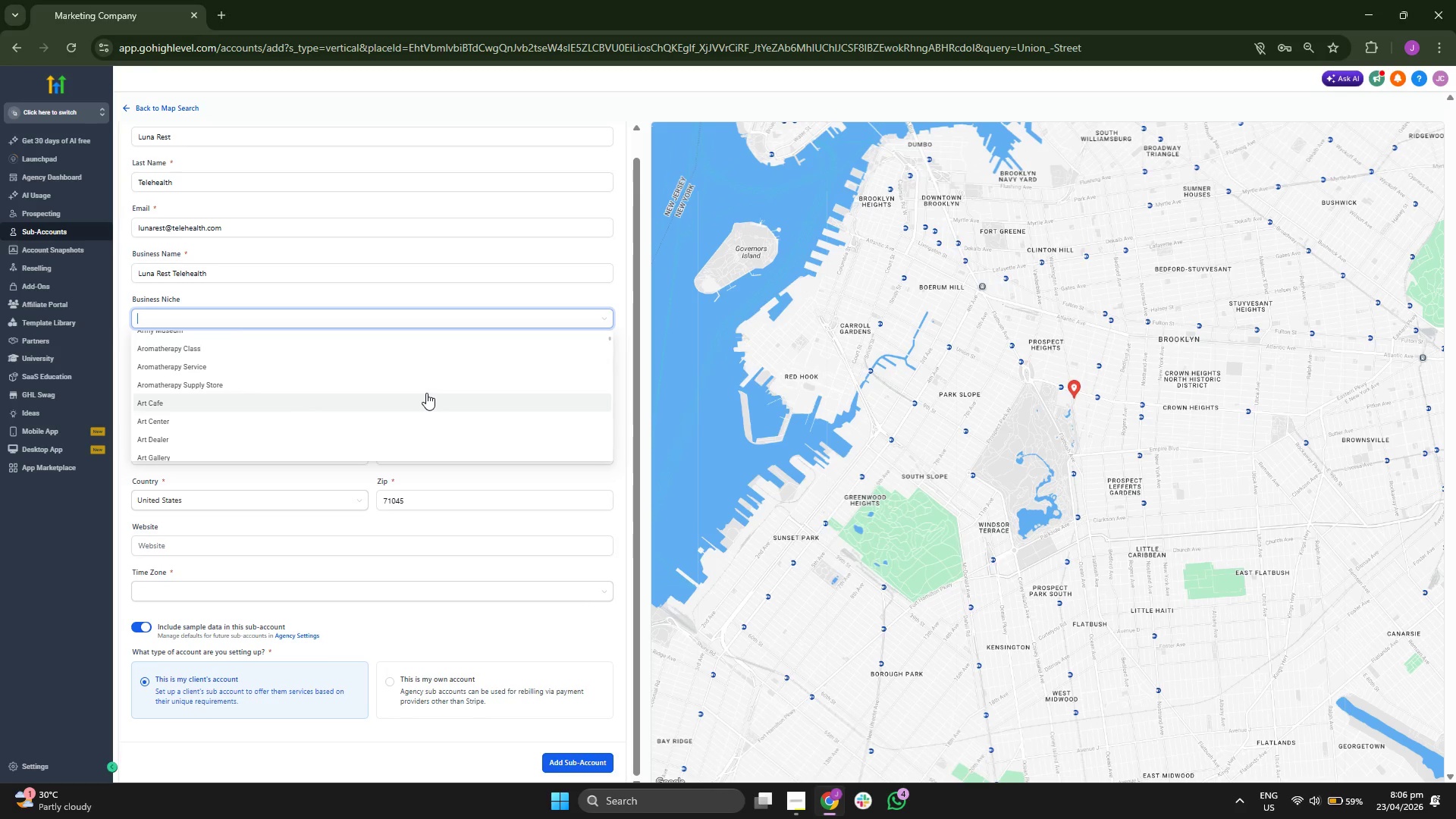 
scroll: coordinate [427, 391], scroll_direction: down, amount: 5.0
 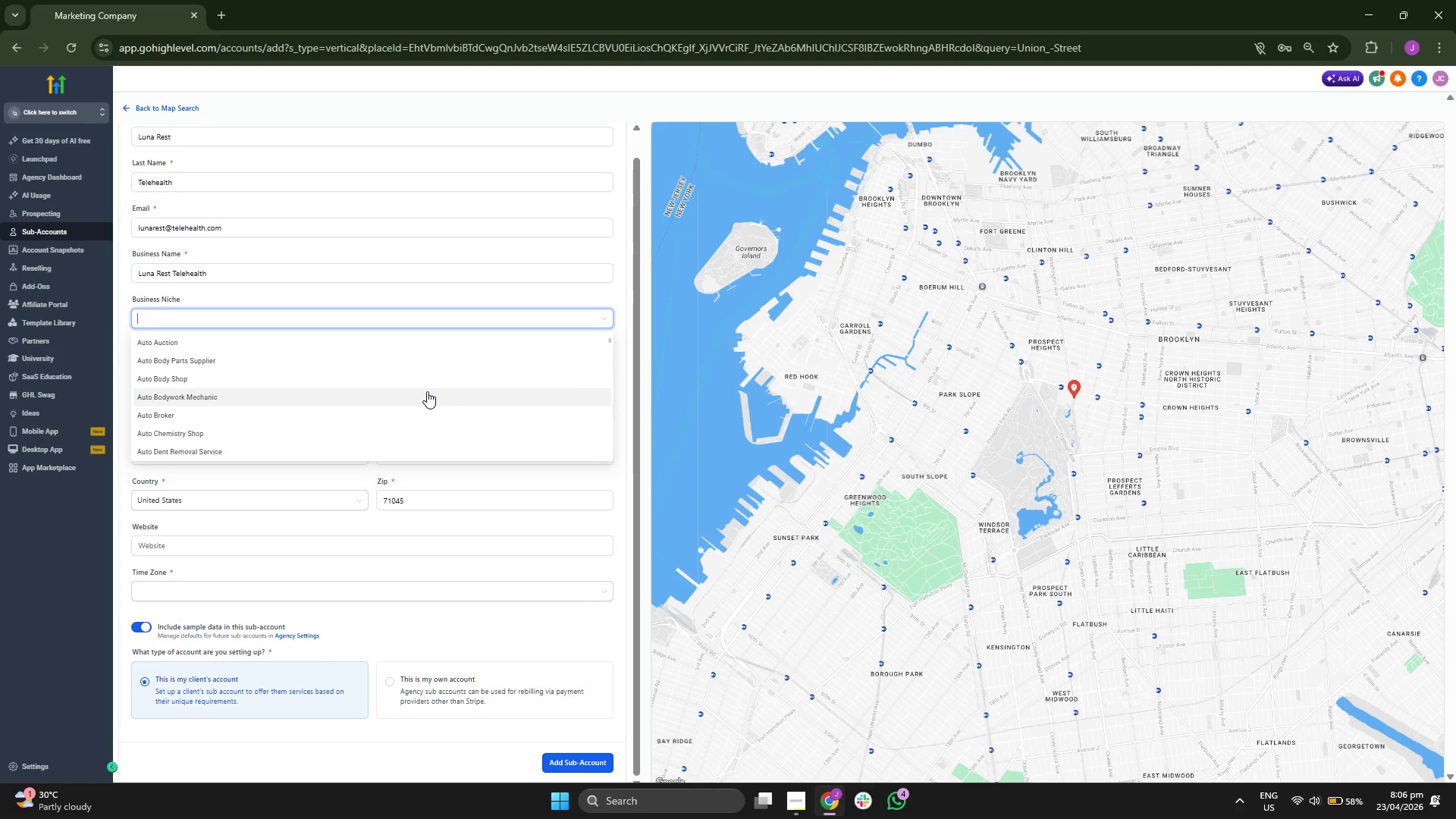 
scroll: coordinate [617, 435], scroll_direction: down, amount: 4.0
 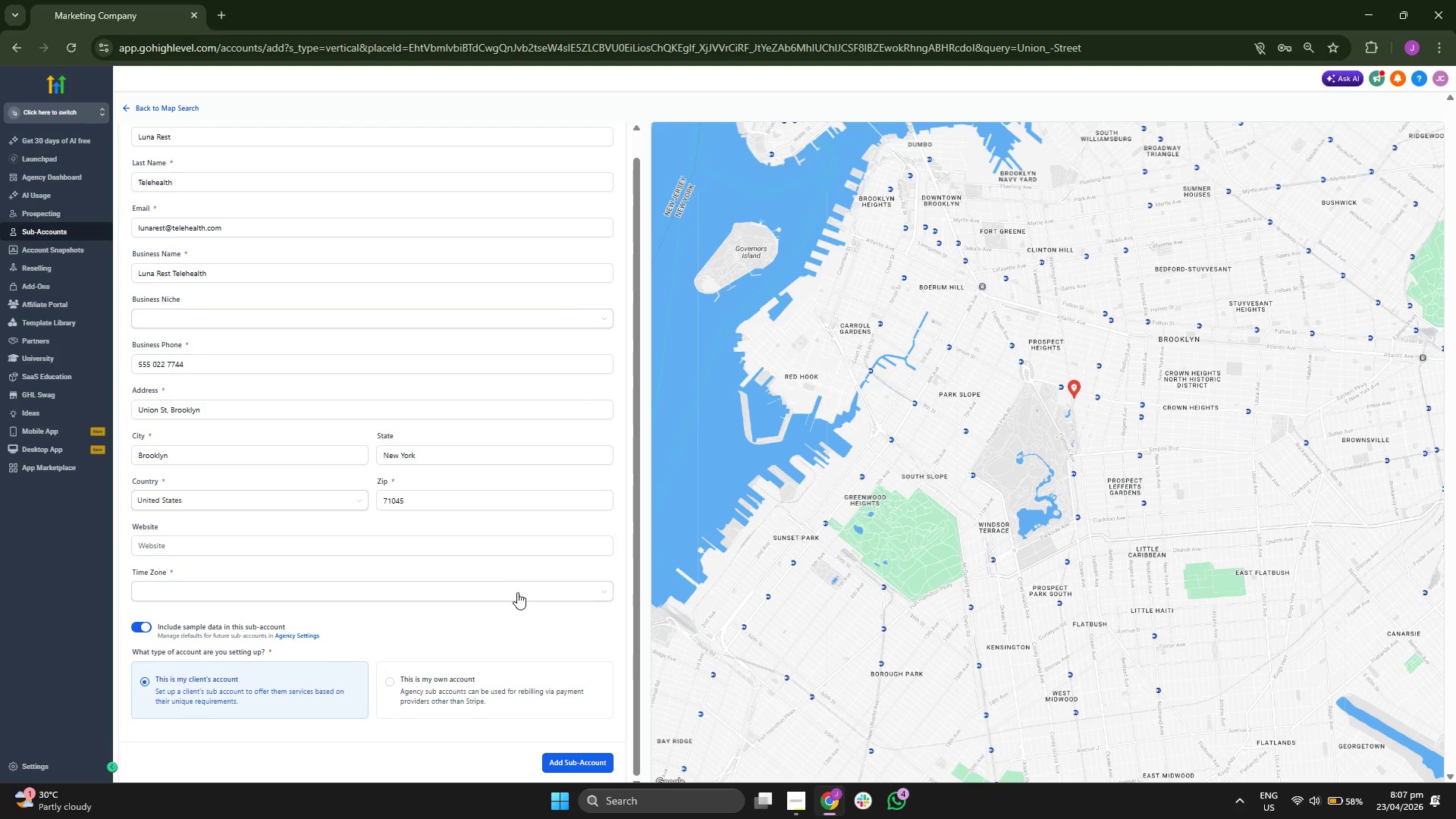 
left_click([522, 597])
 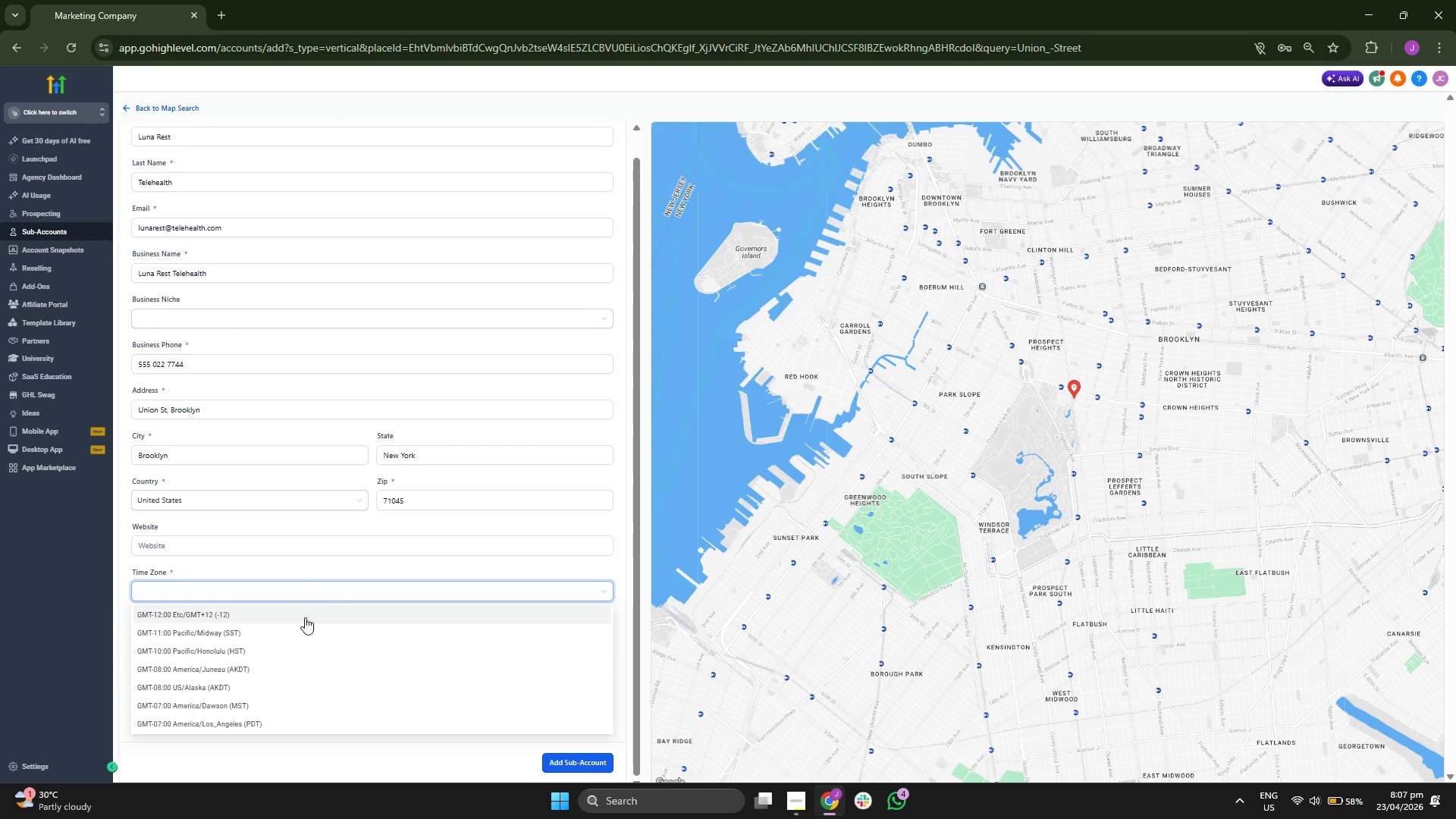 
scroll: coordinate [318, 623], scroll_direction: down, amount: 14.0
 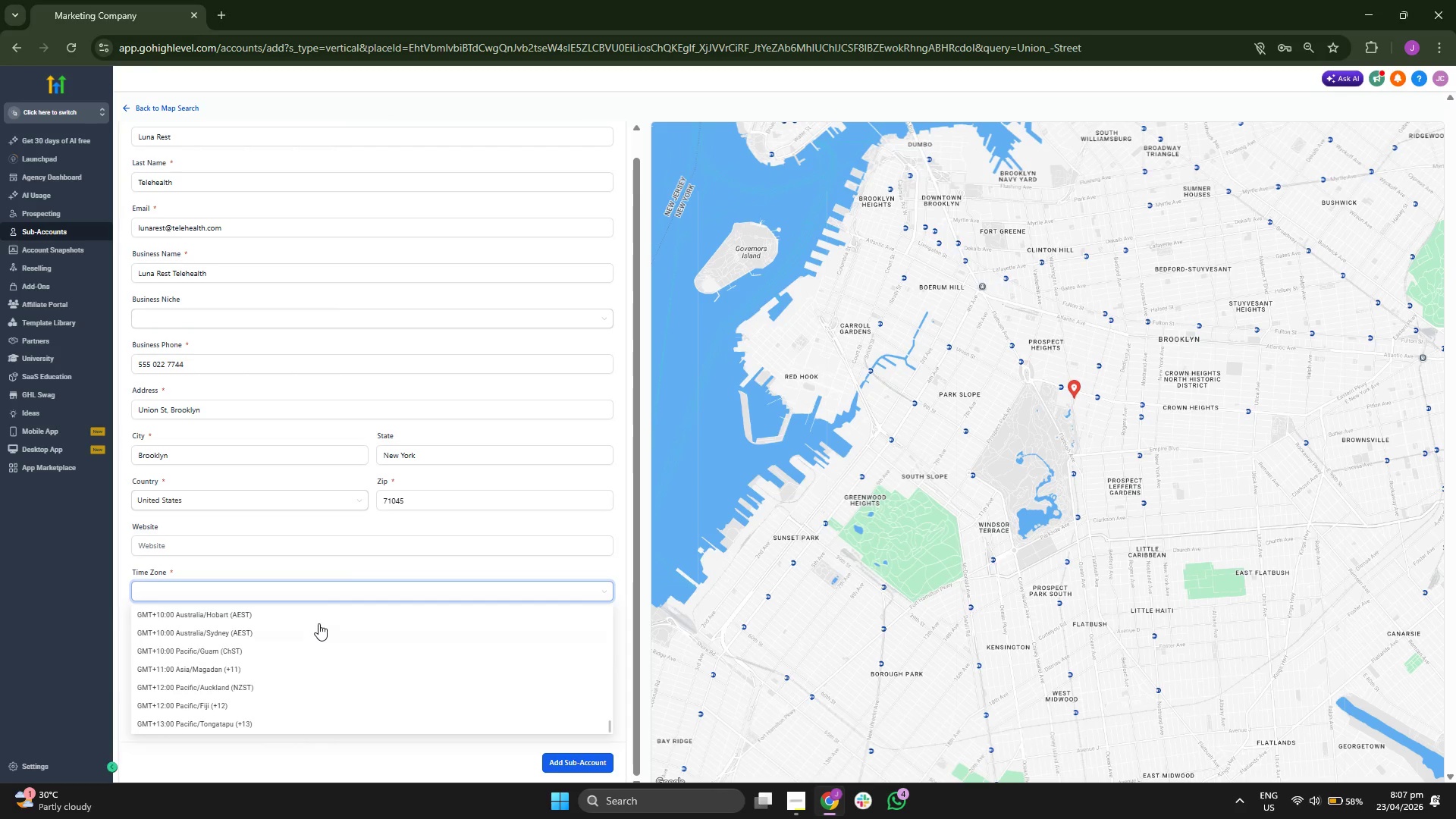 
scroll: coordinate [319, 623], scroll_direction: up, amount: 3.0
 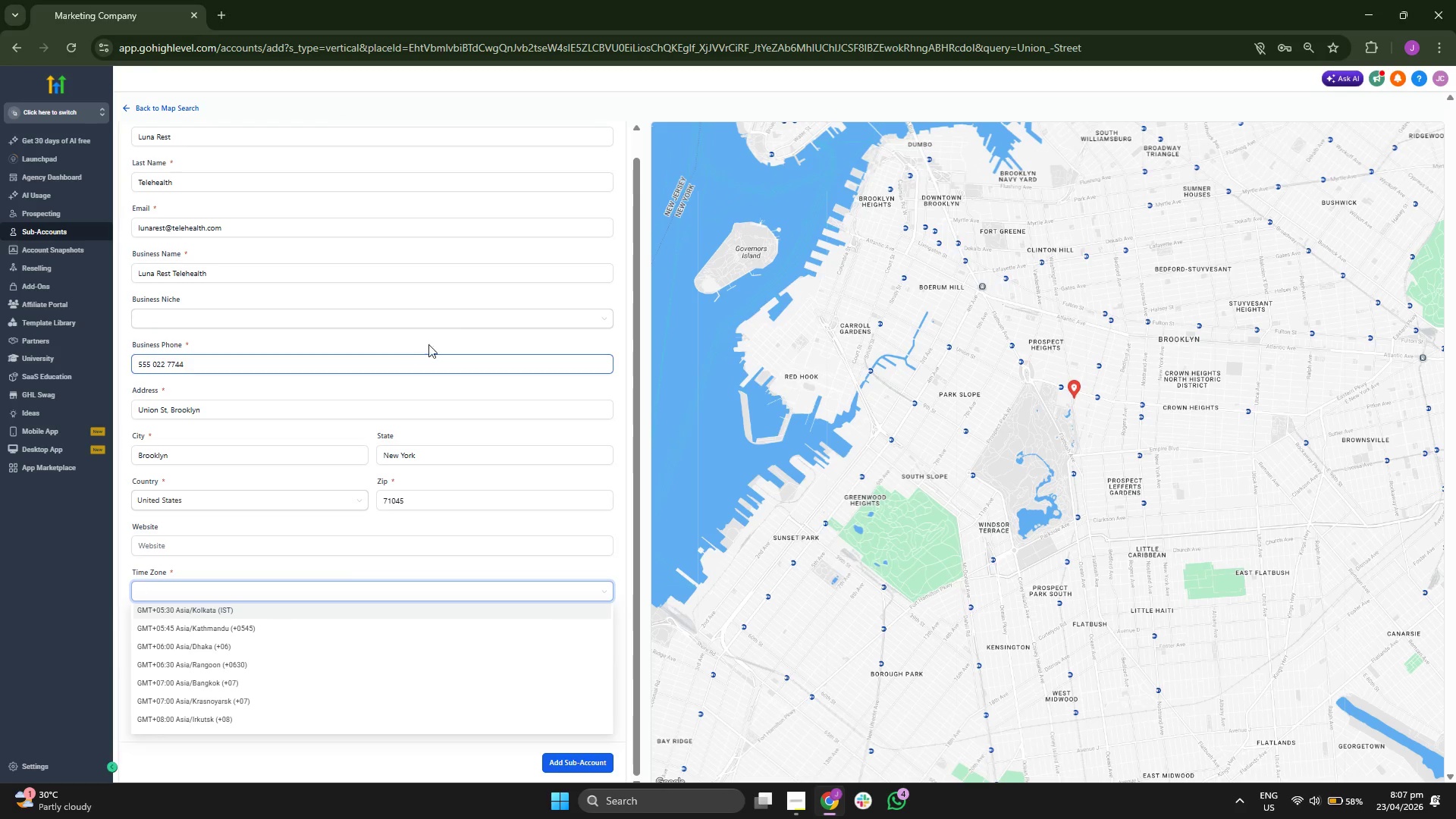 
left_click([457, 317])
 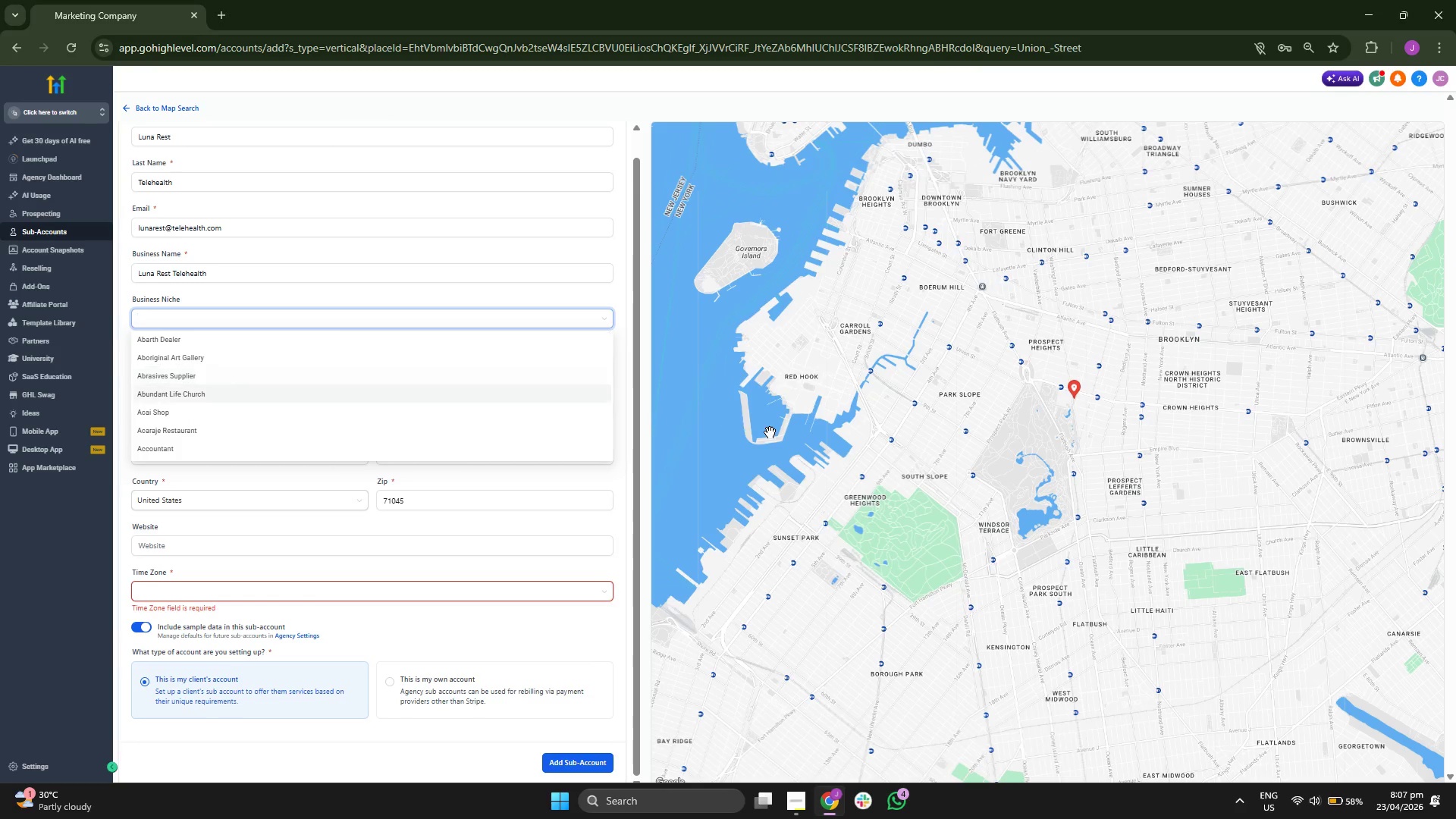 
scroll: coordinate [770, 432], scroll_direction: down, amount: 2.0
 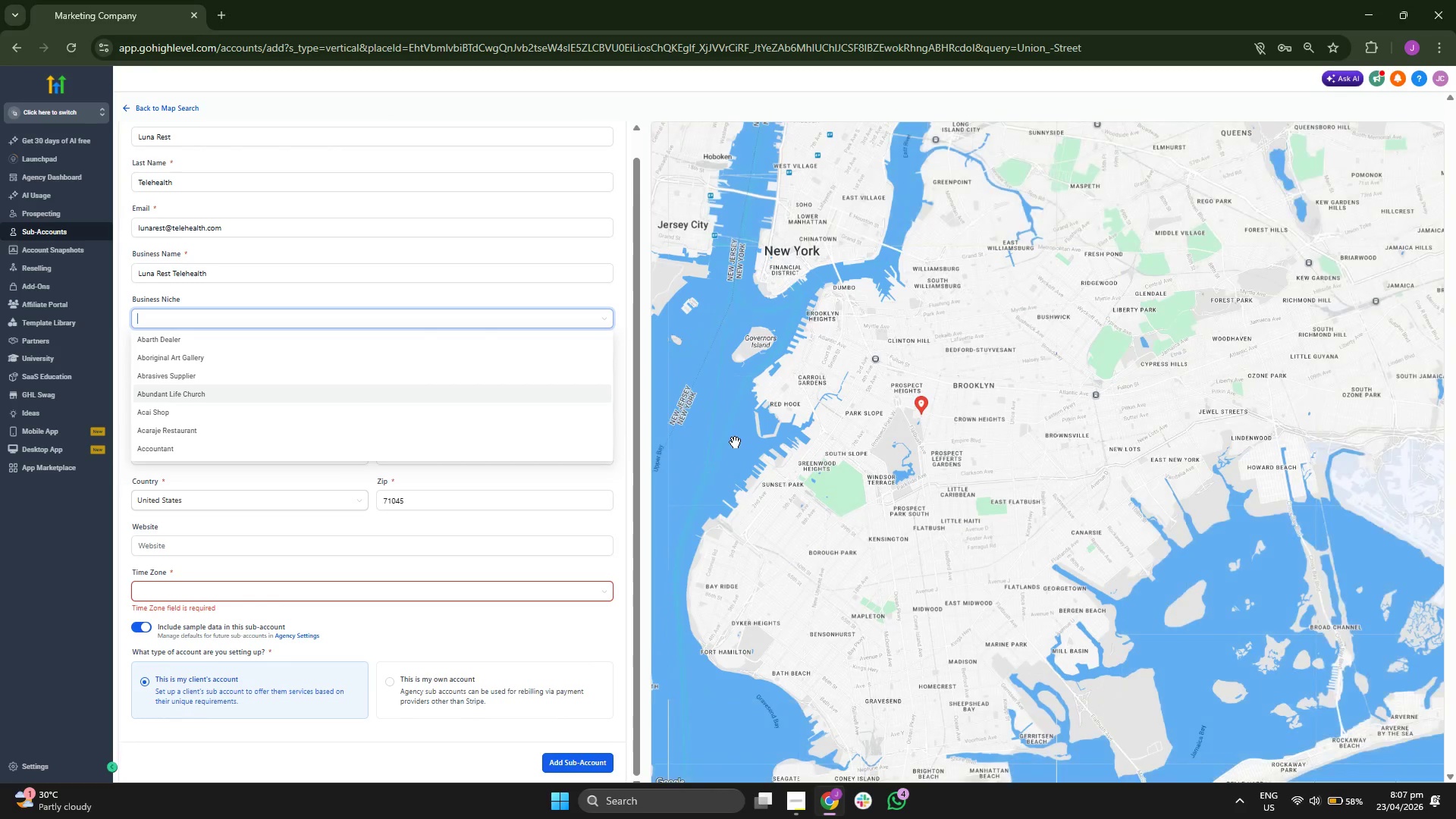 
left_click_drag(start_coordinate=[725, 447], to_coordinate=[747, 526])
 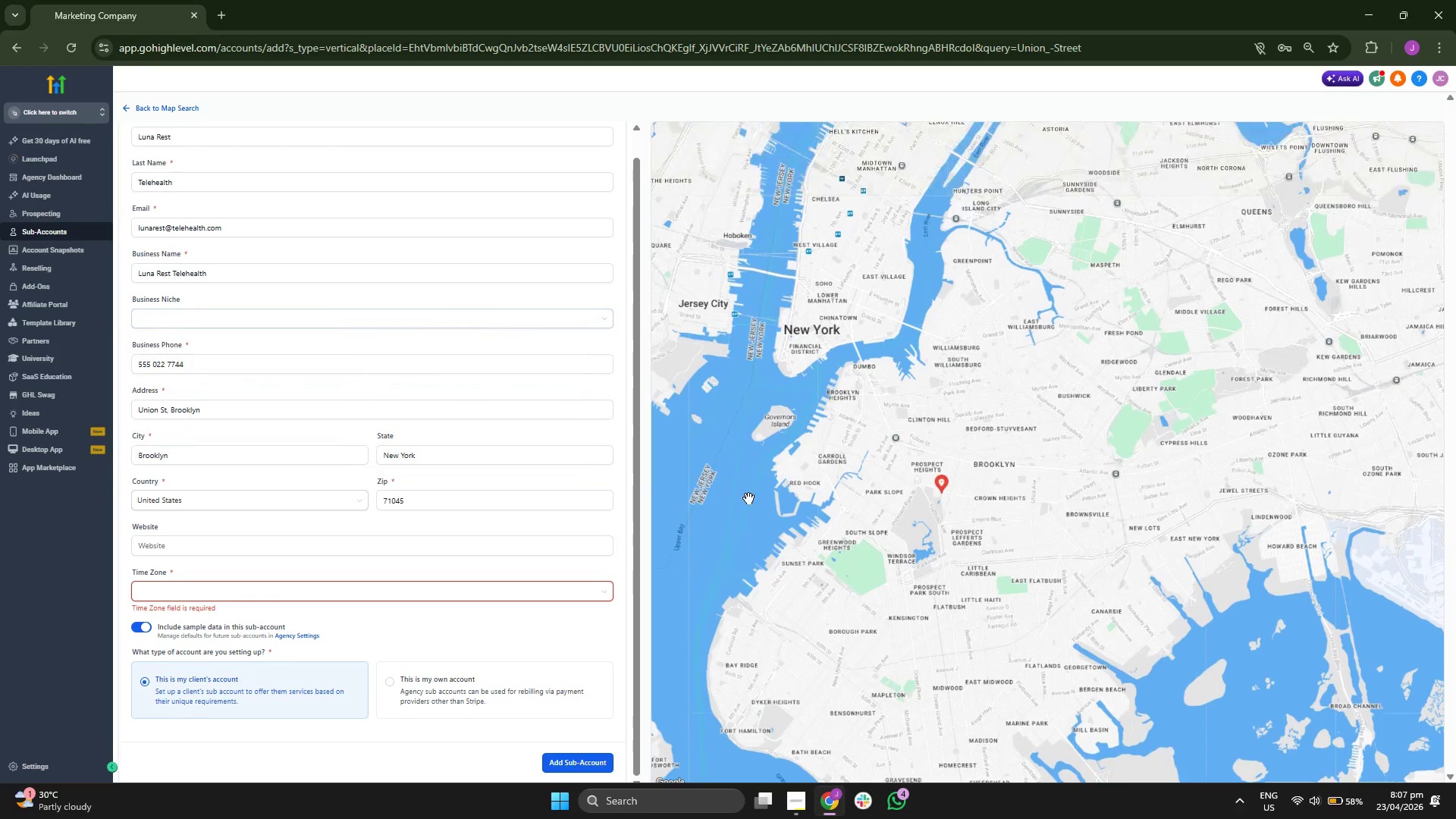 
scroll: coordinate [748, 497], scroll_direction: down, amount: 1.0
 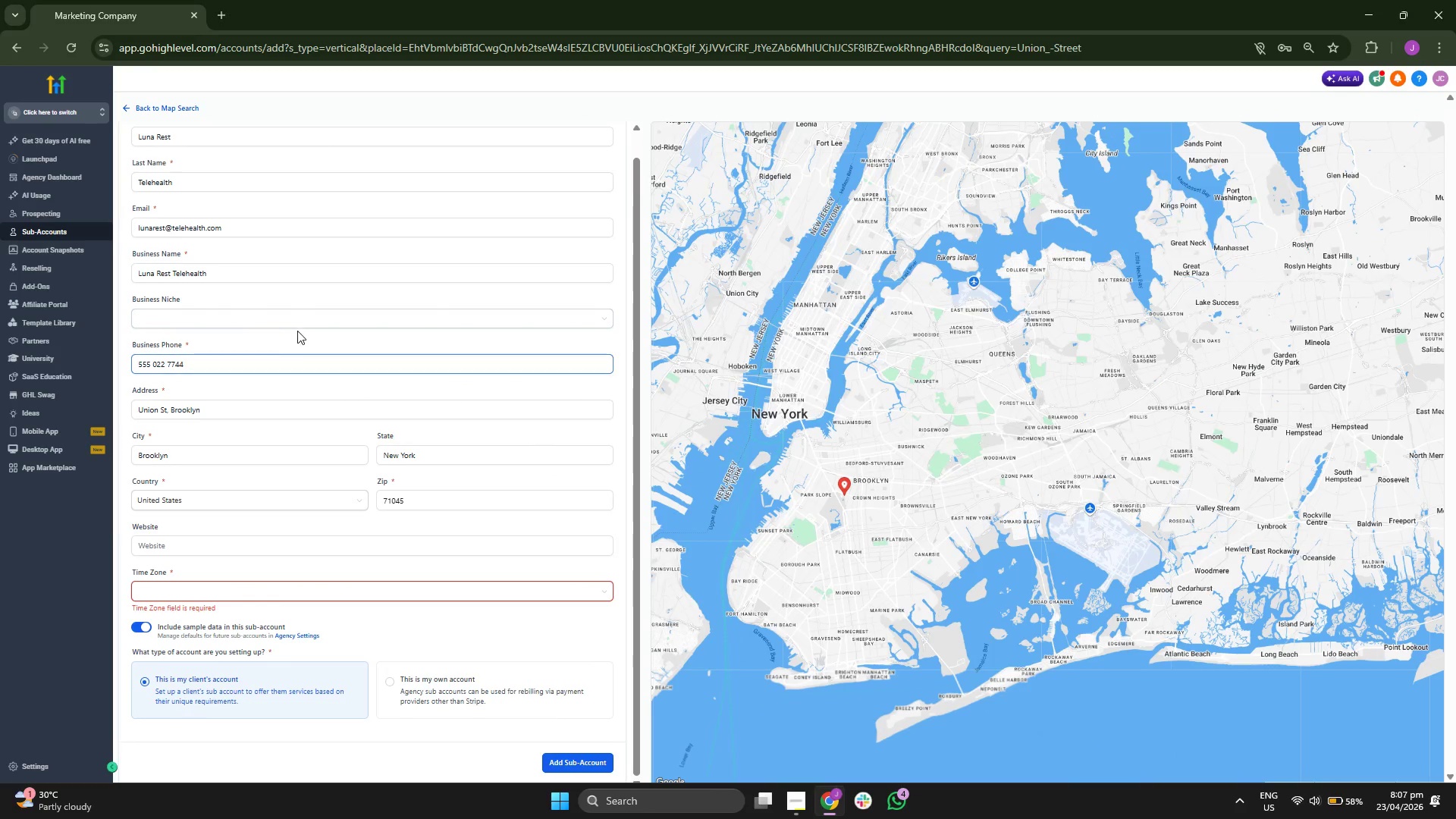 
left_click([335, 309])
 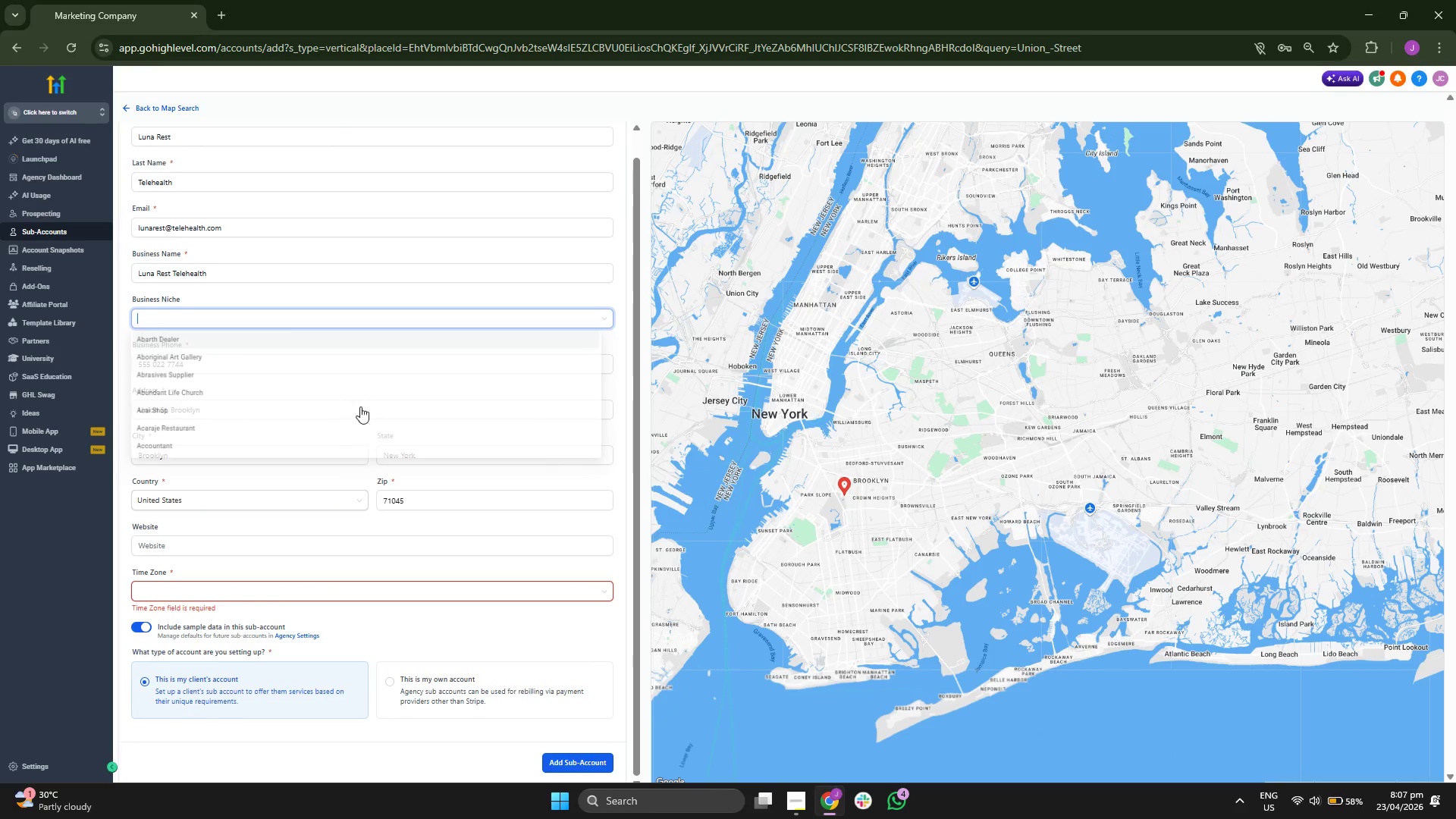 
scroll: coordinate [368, 385], scroll_direction: down, amount: 81.0
 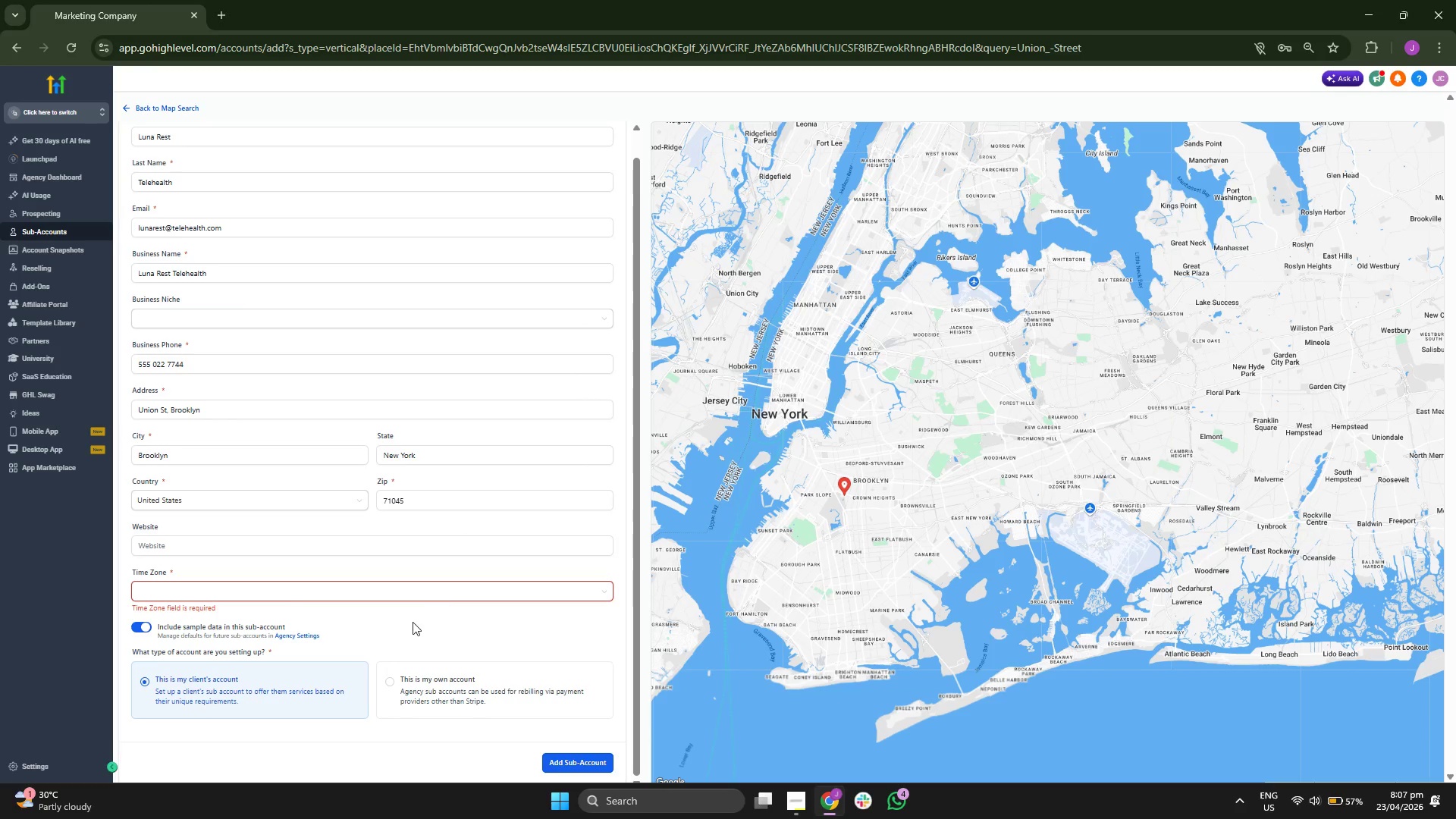 
left_click([413, 595])
 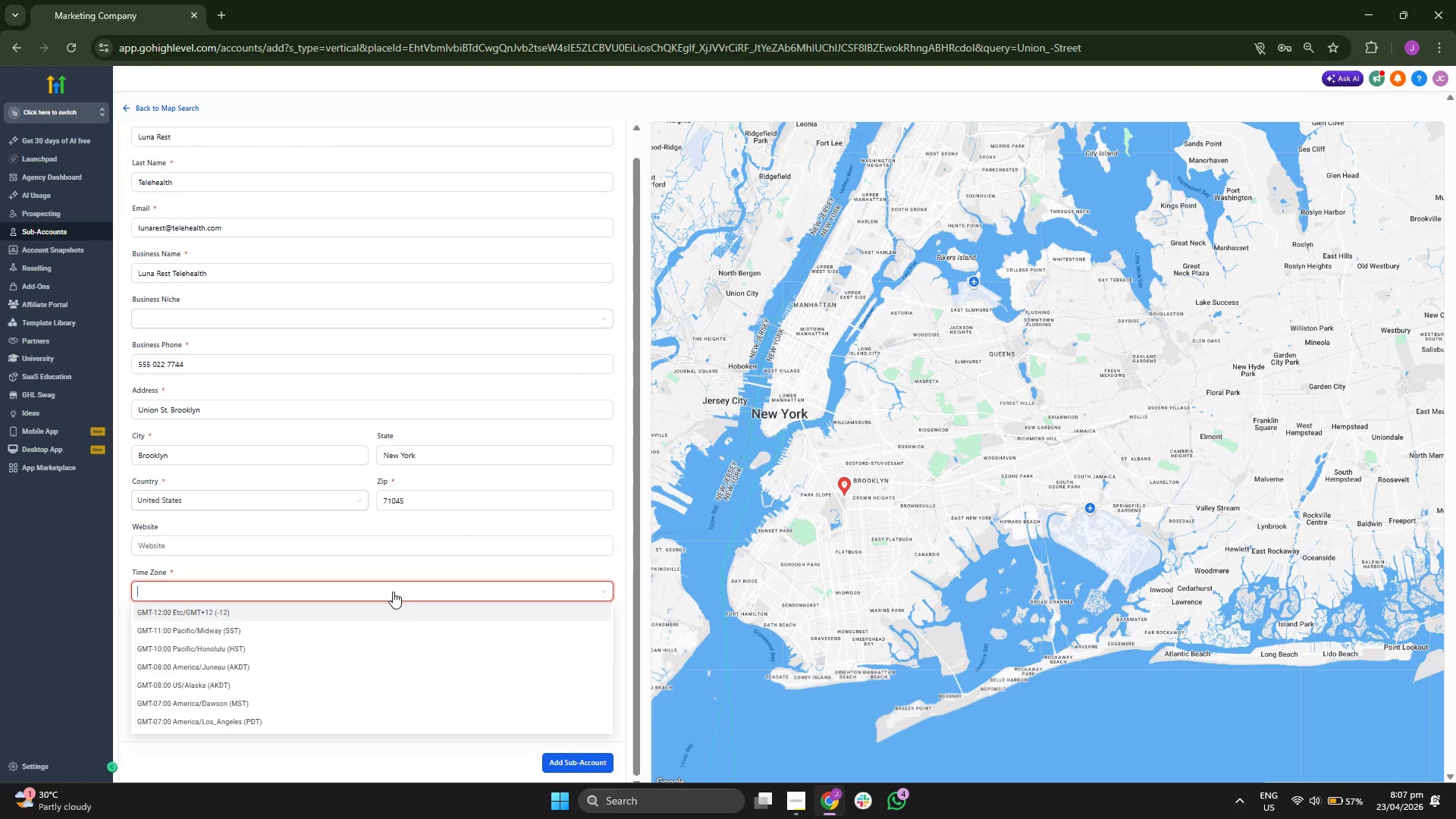 
scroll: coordinate [378, 639], scroll_direction: down, amount: 7.0
 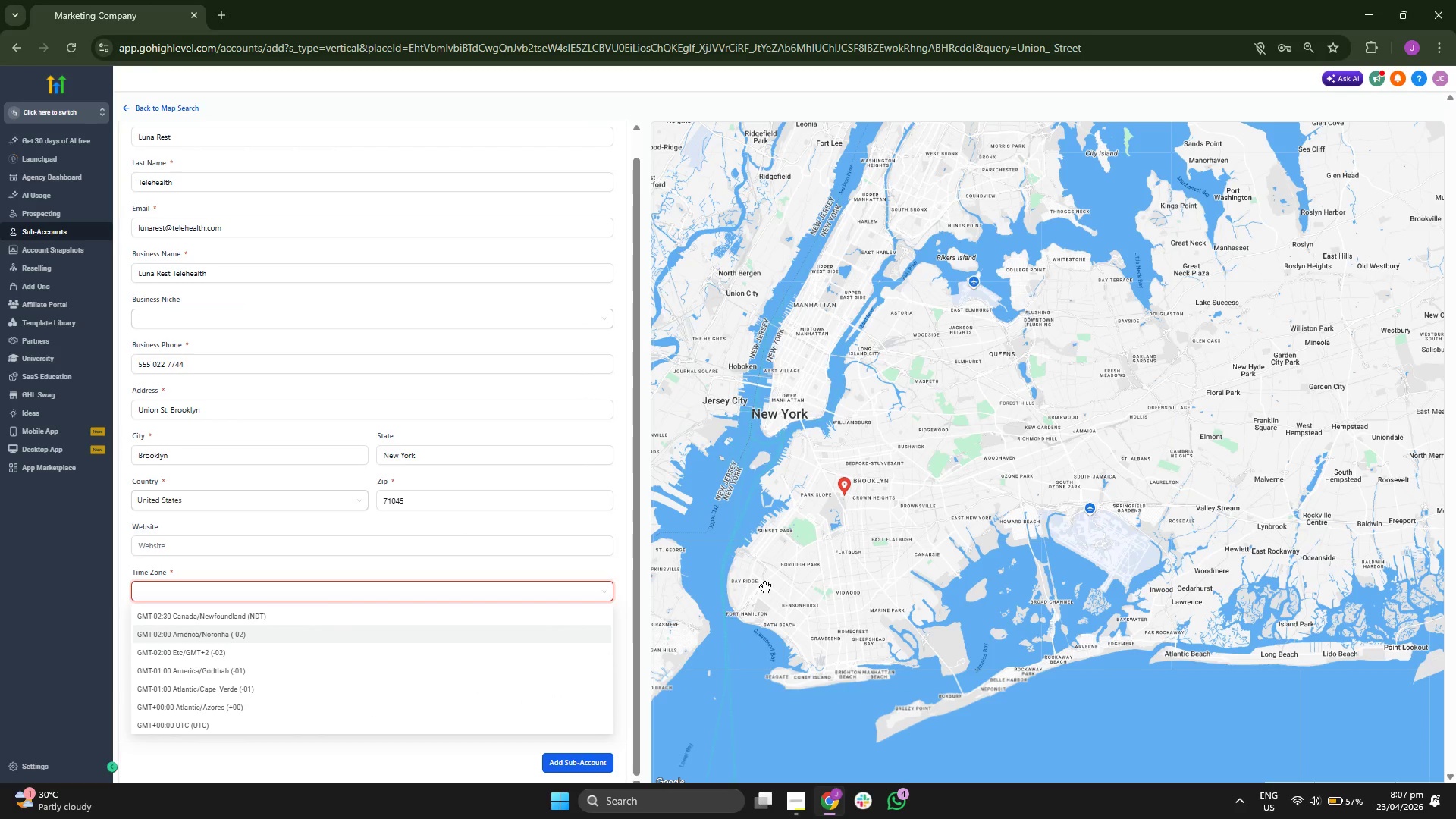 
scroll: coordinate [833, 522], scroll_direction: up, amount: 1.0
 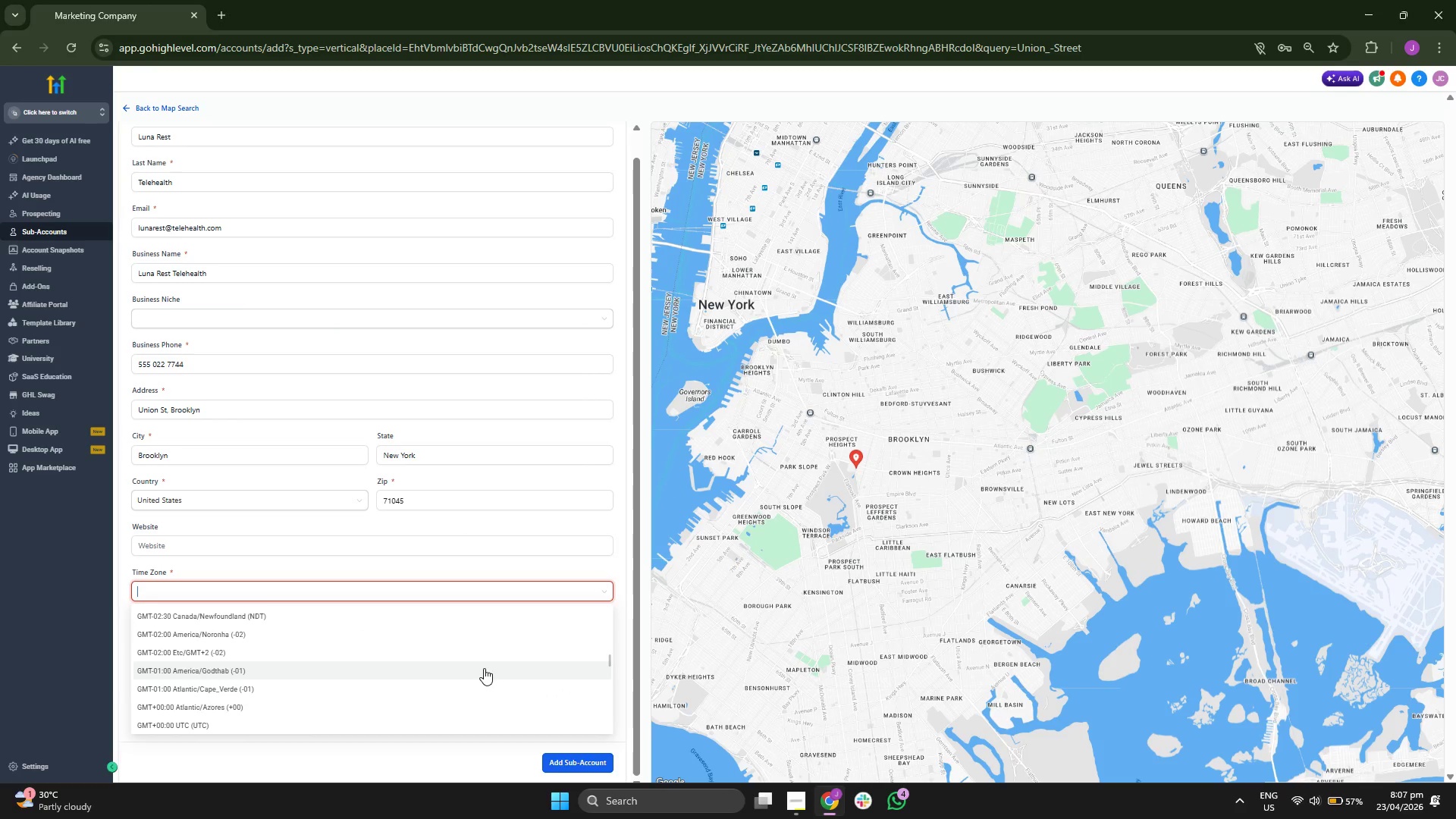 
scroll: coordinate [484, 668], scroll_direction: down, amount: 4.0
 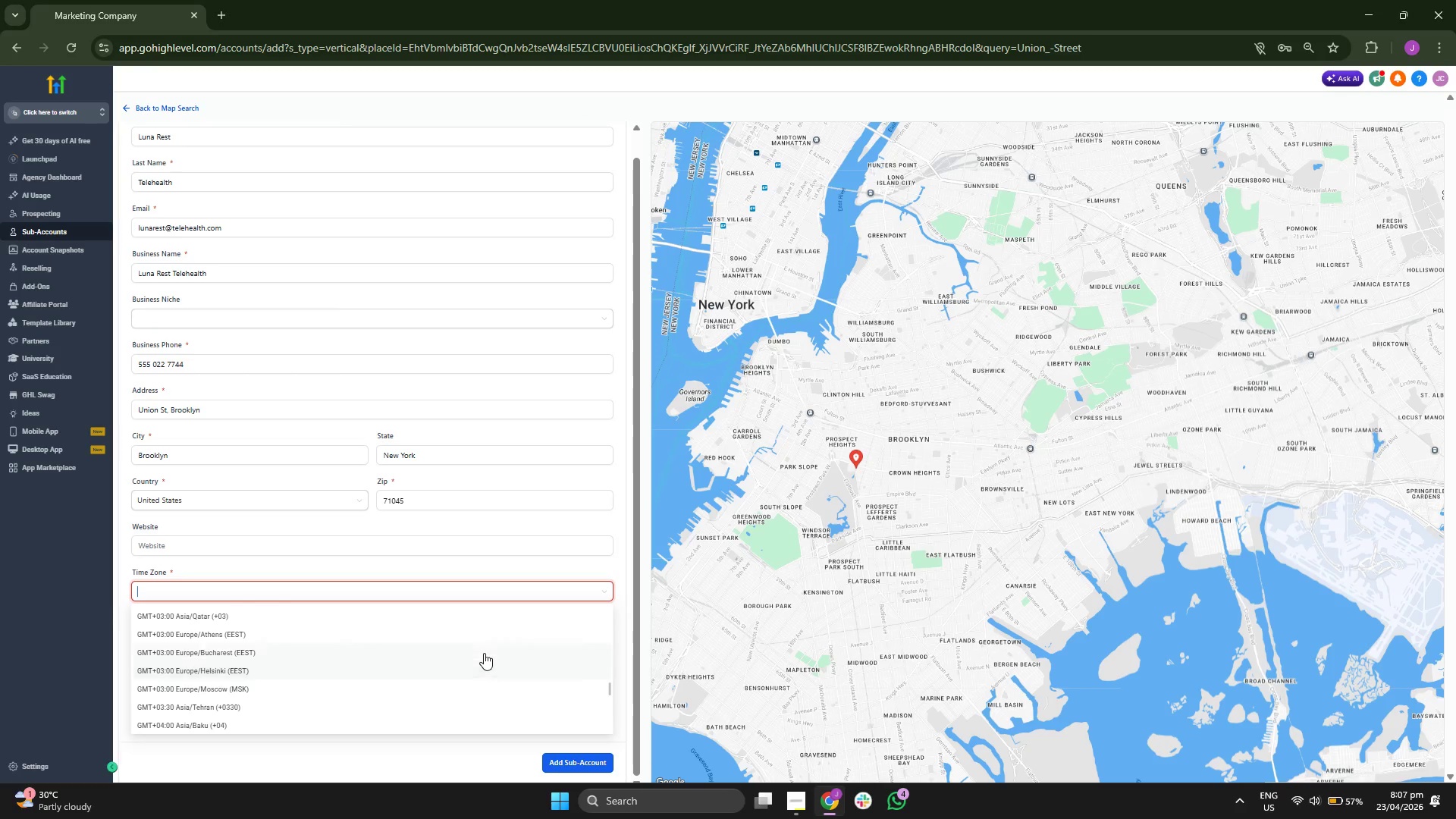 
scroll: coordinate [484, 653], scroll_direction: none, amount: 0.0
 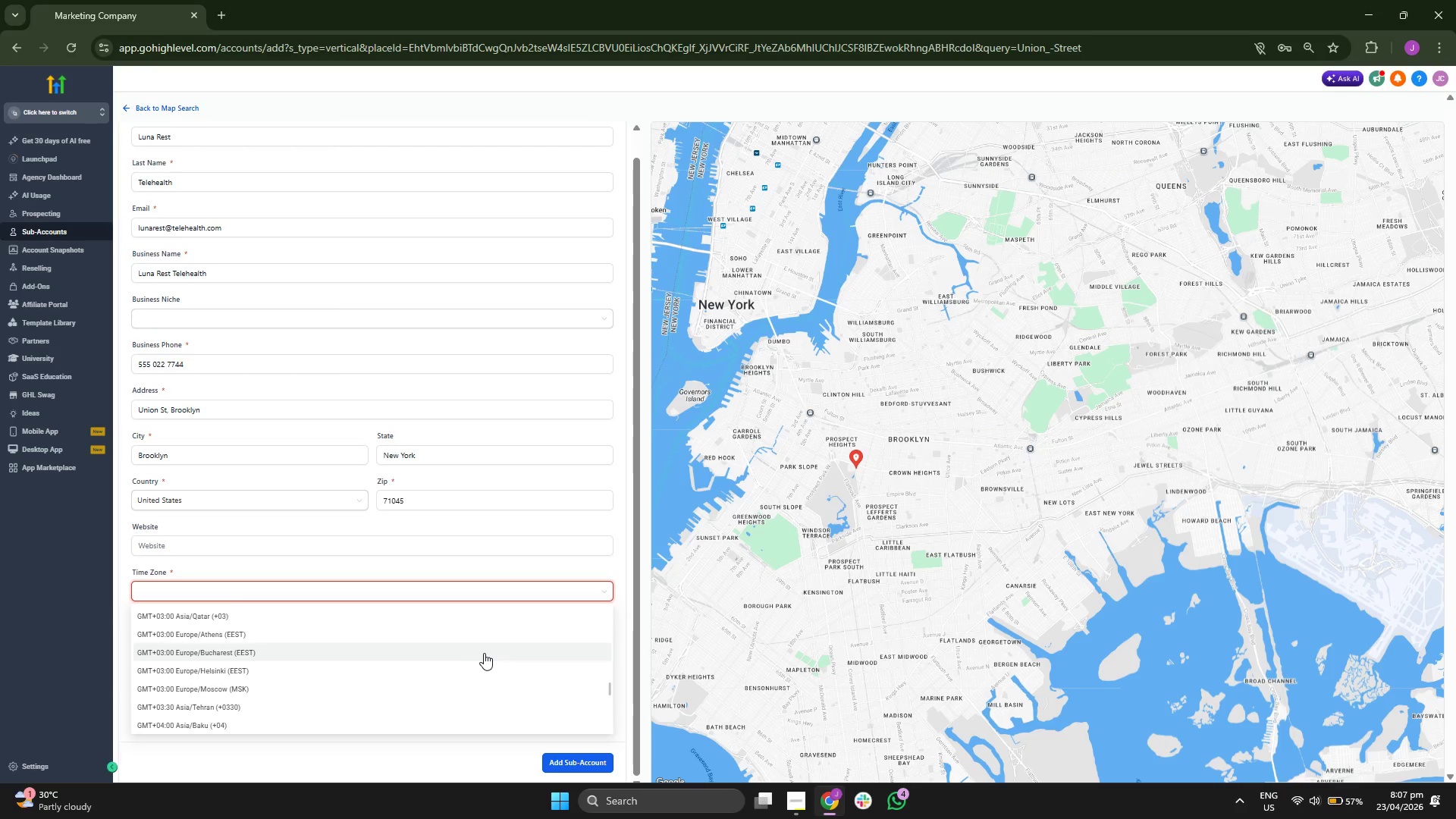 
scroll: coordinate [470, 664], scroll_direction: down, amount: 6.0
 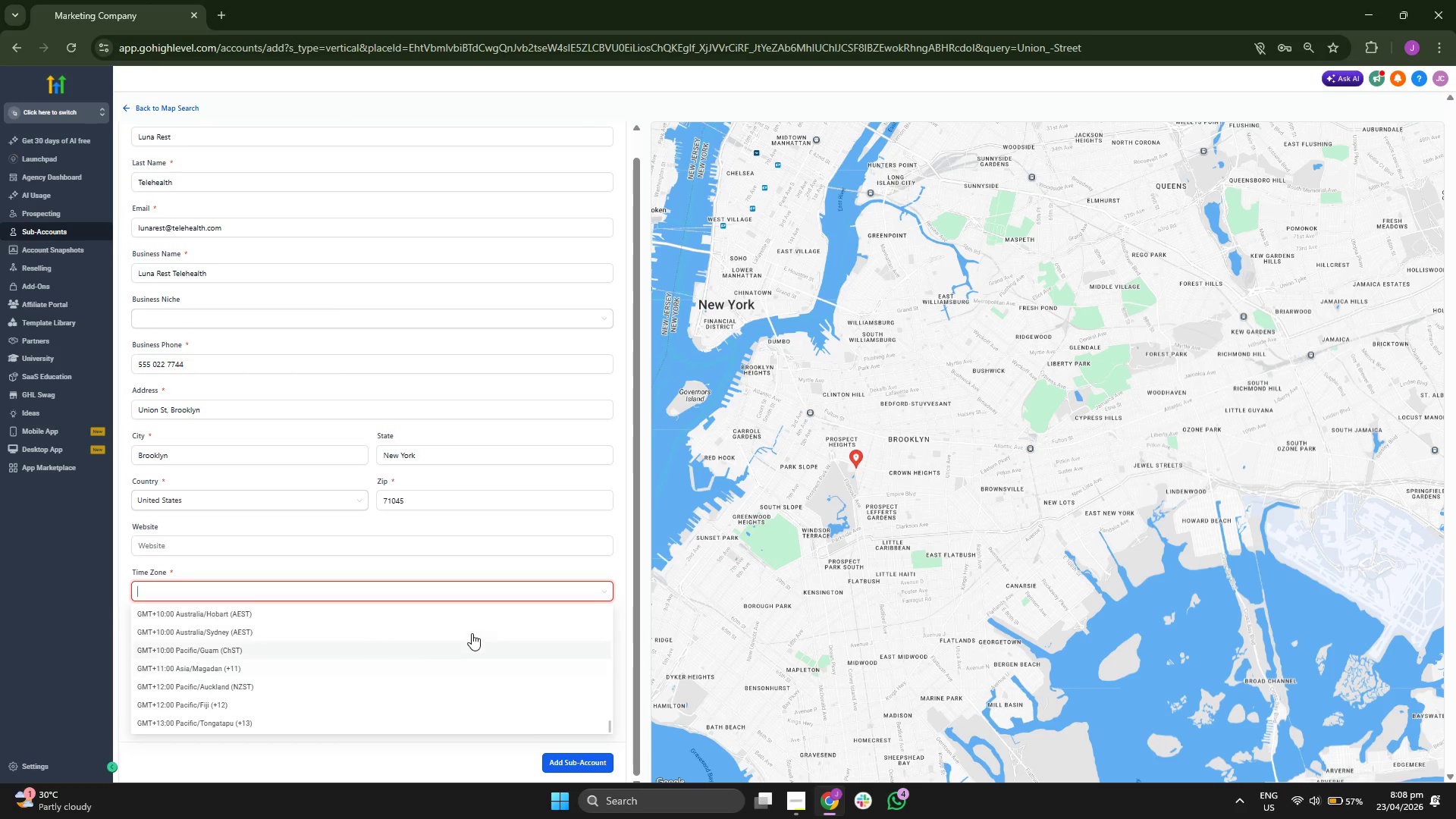 
scroll: coordinate [472, 633], scroll_direction: up, amount: 4.0
 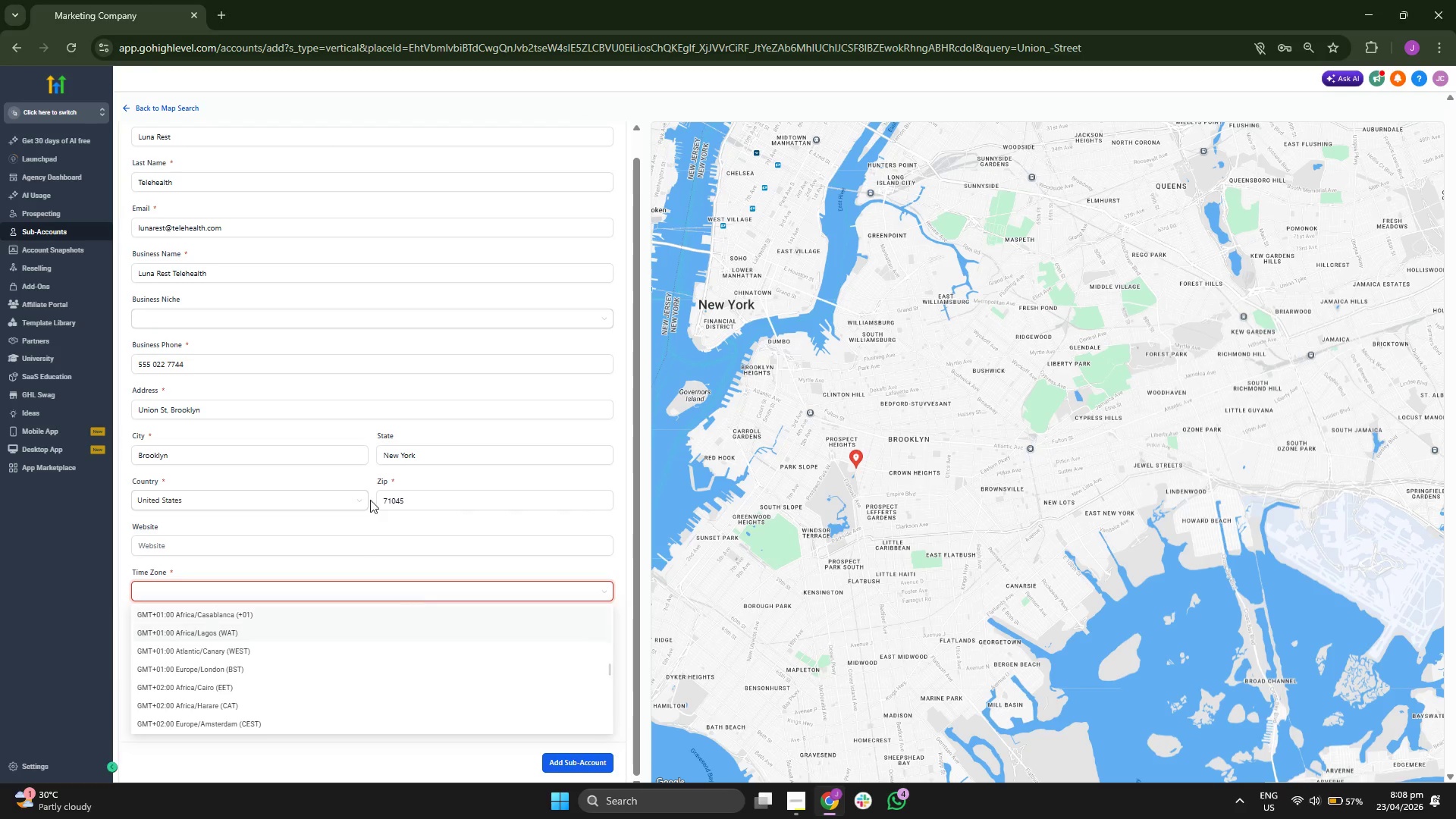 
type(new)
 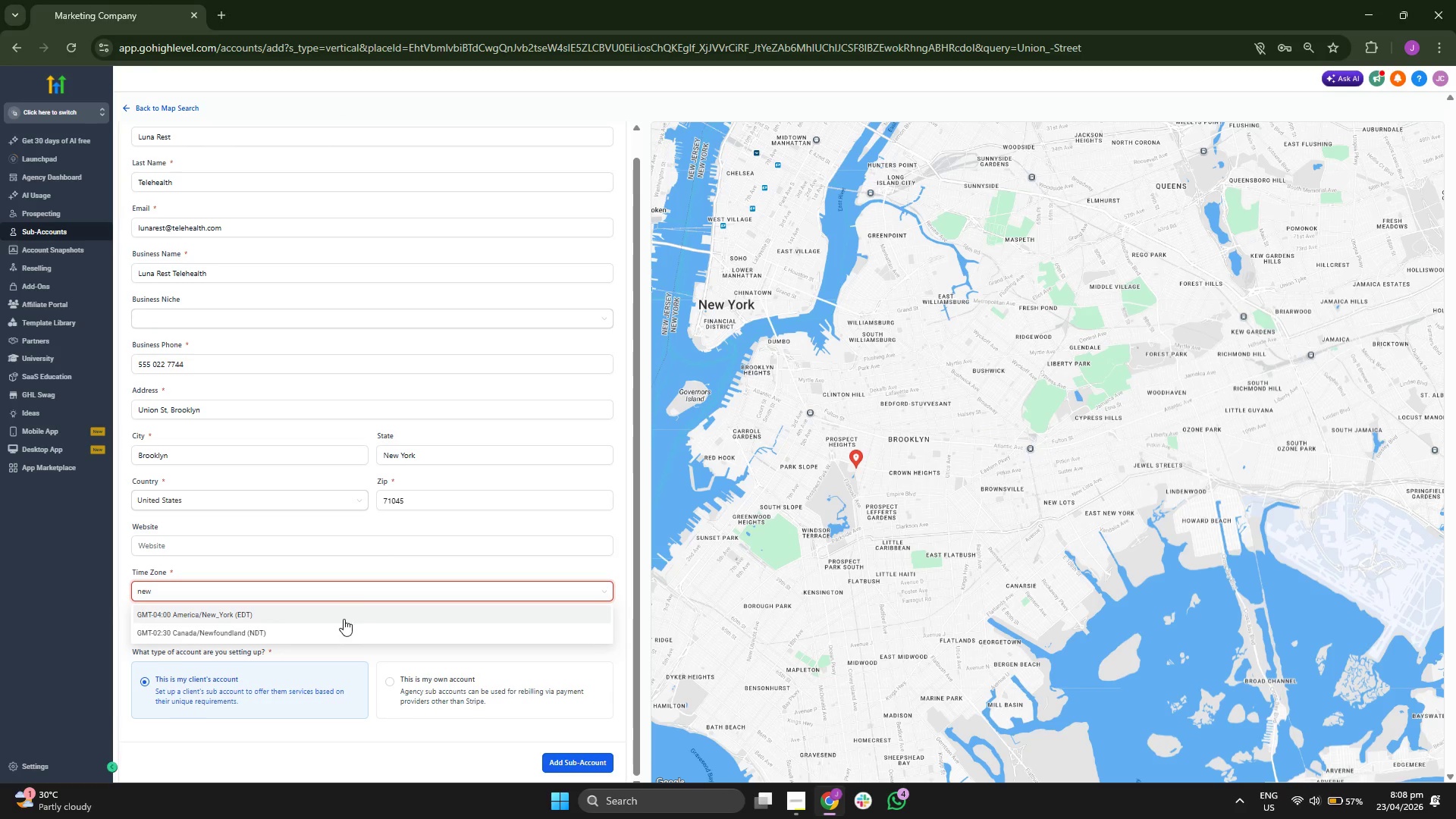 
left_click([343, 620])
 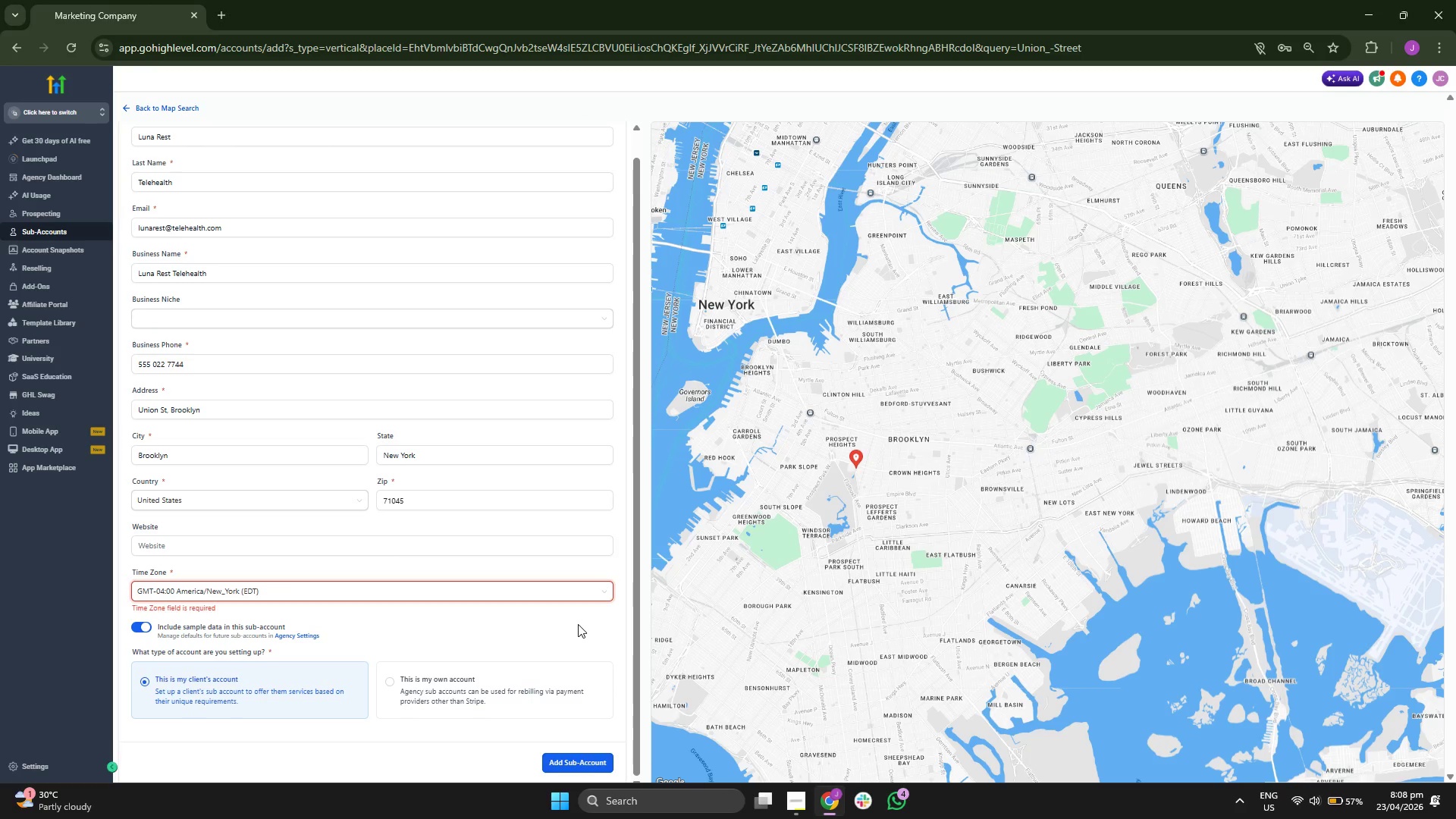 
scroll: coordinate [776, 522], scroll_direction: down, amount: 1.0
 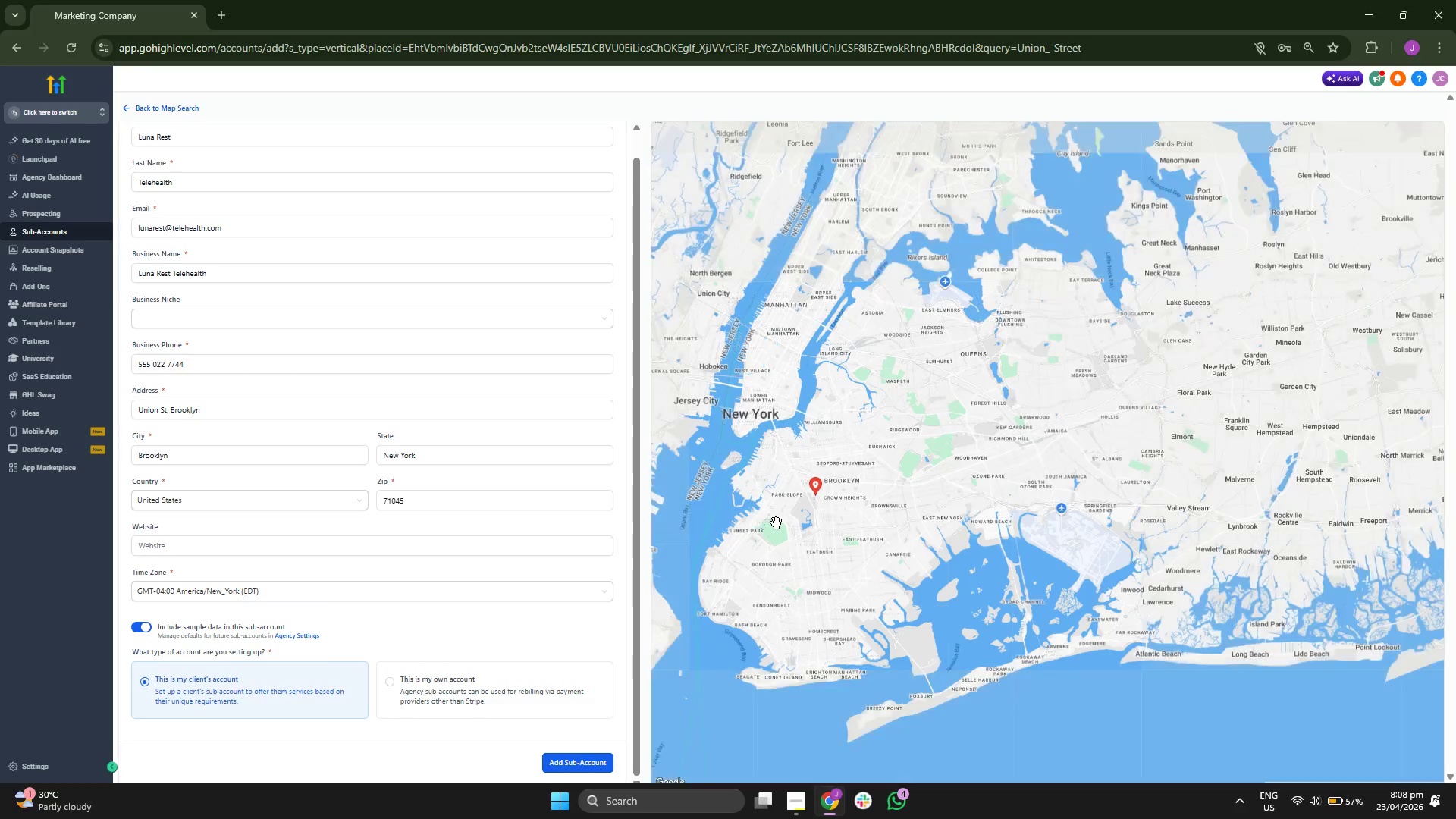 
left_click_drag(start_coordinate=[776, 522], to_coordinate=[817, 580])
 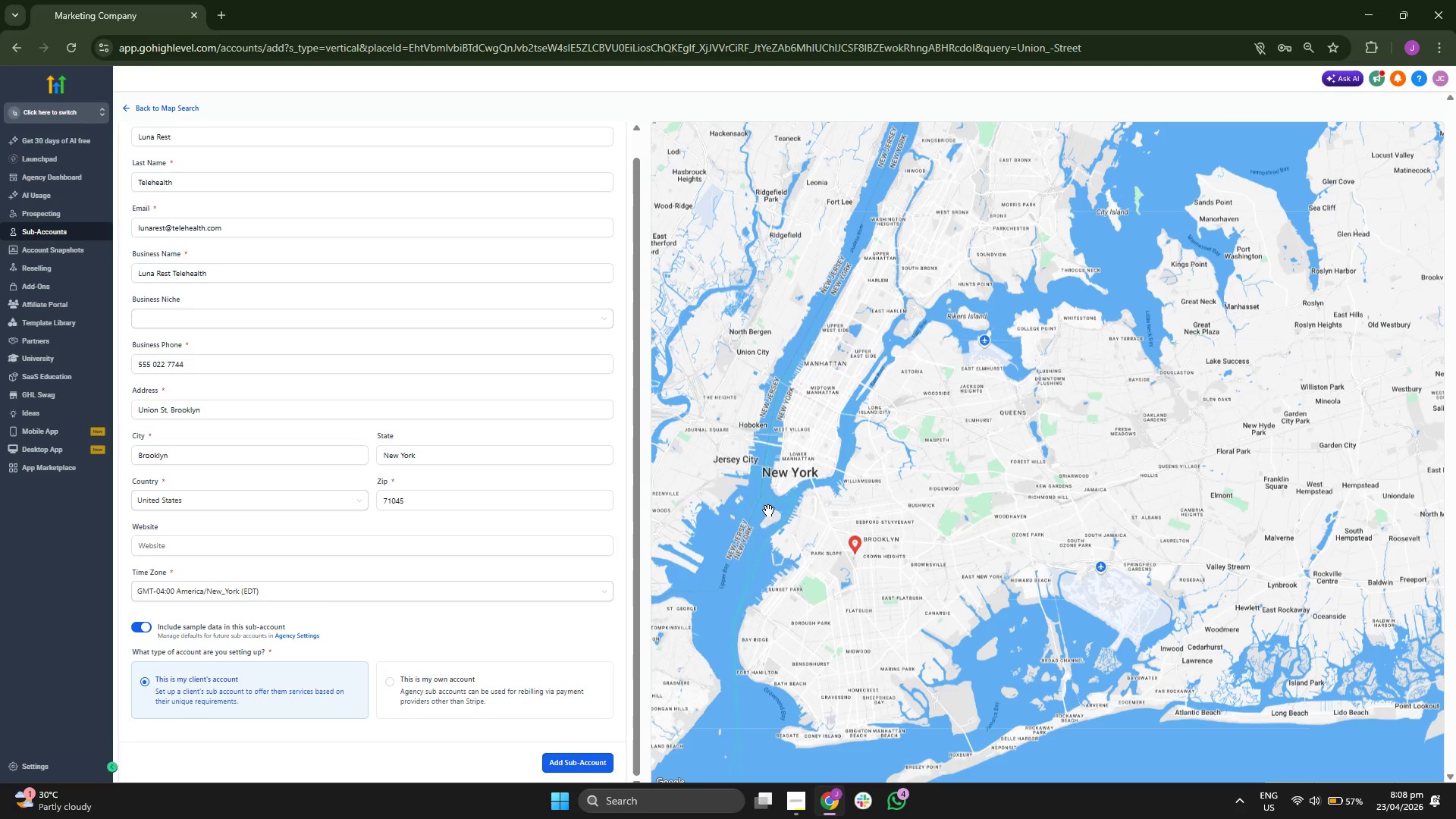 
left_click_drag(start_coordinate=[758, 500], to_coordinate=[799, 489])
 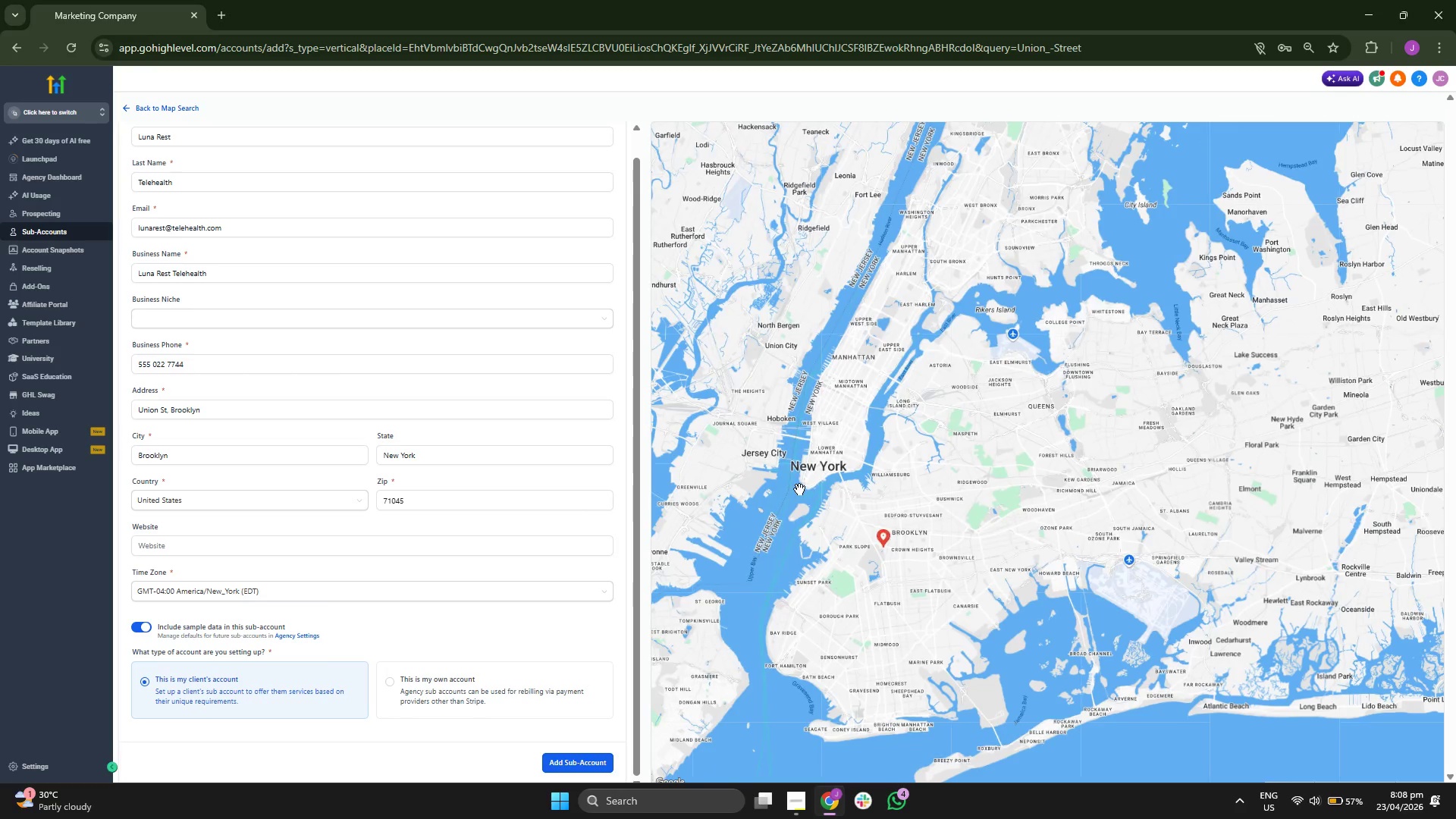 
scroll: coordinate [798, 489], scroll_direction: down, amount: 1.0
 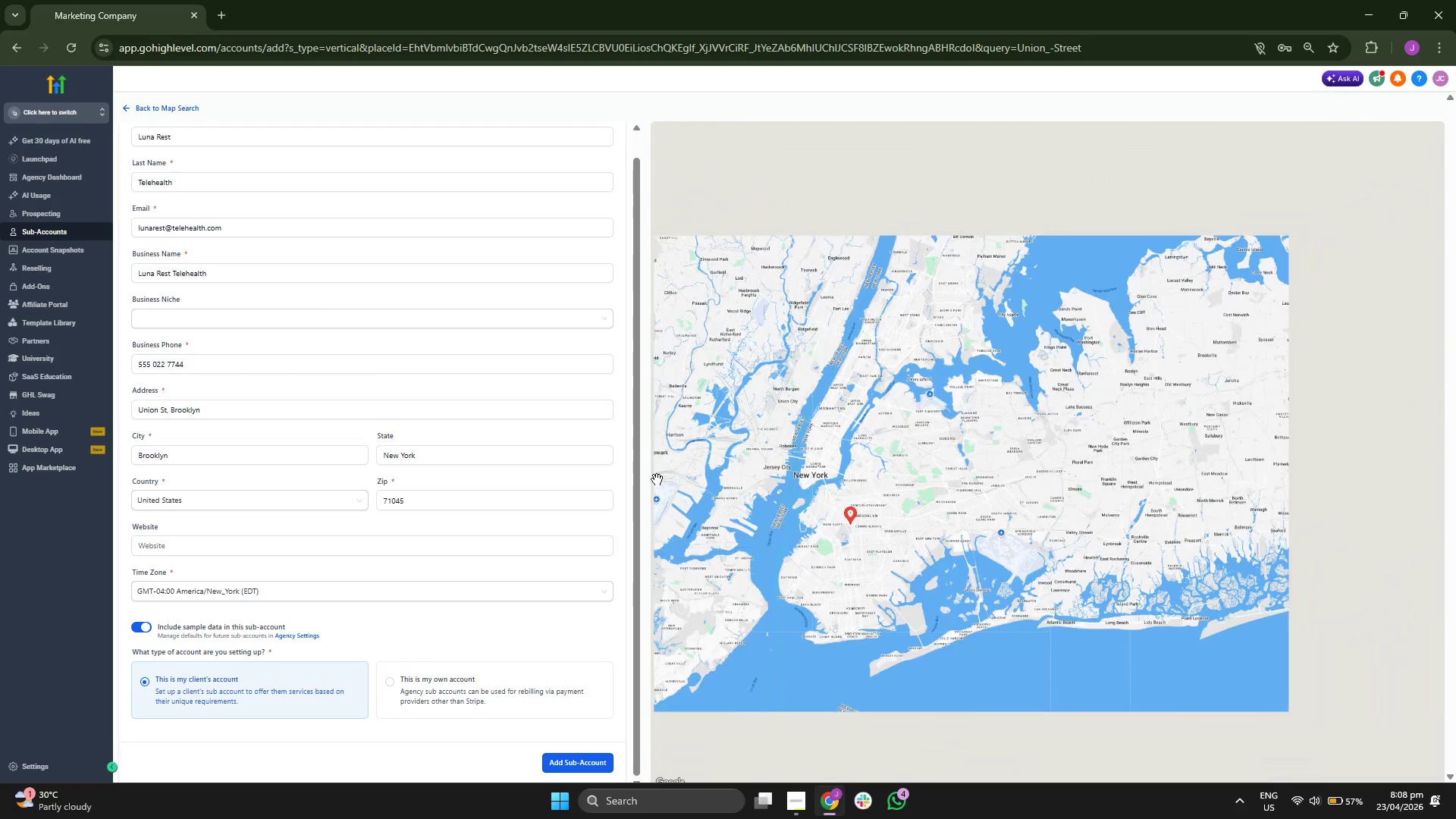 
scroll: coordinate [371, 411], scroll_direction: up, amount: 1.0
 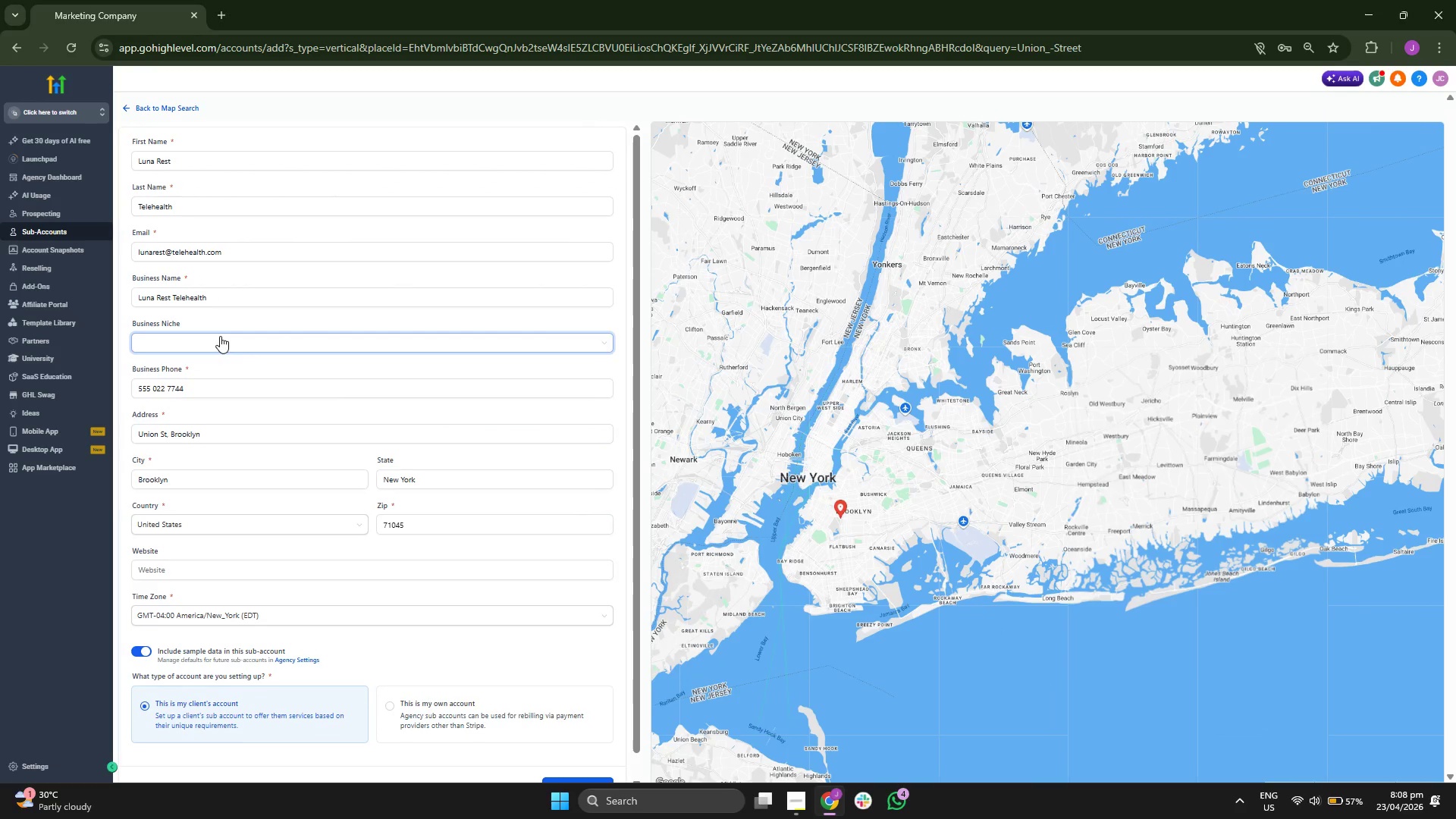 
scroll: coordinate [345, 479], scroll_direction: down, amount: 8.0
 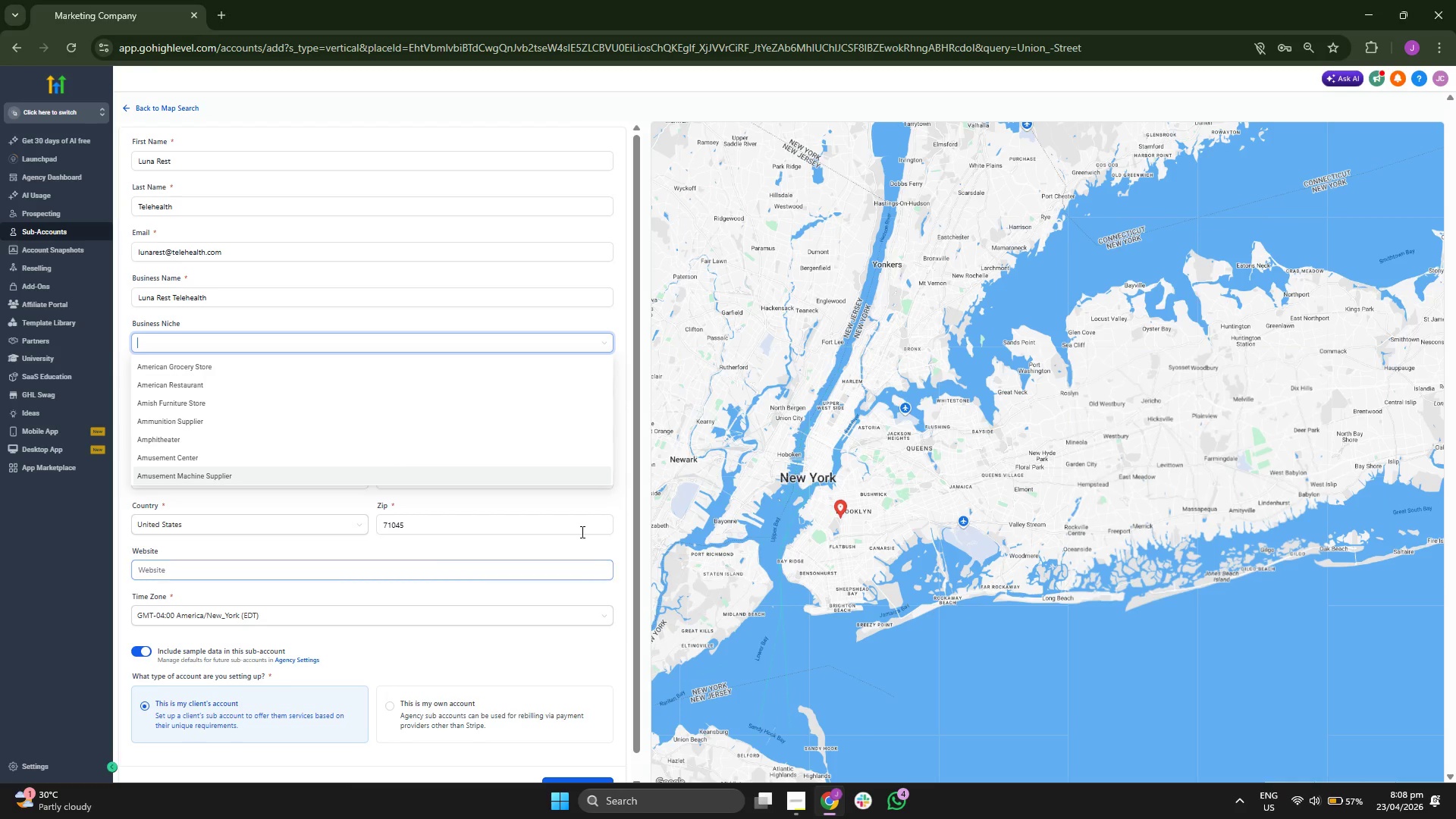 
left_click([595, 518])
 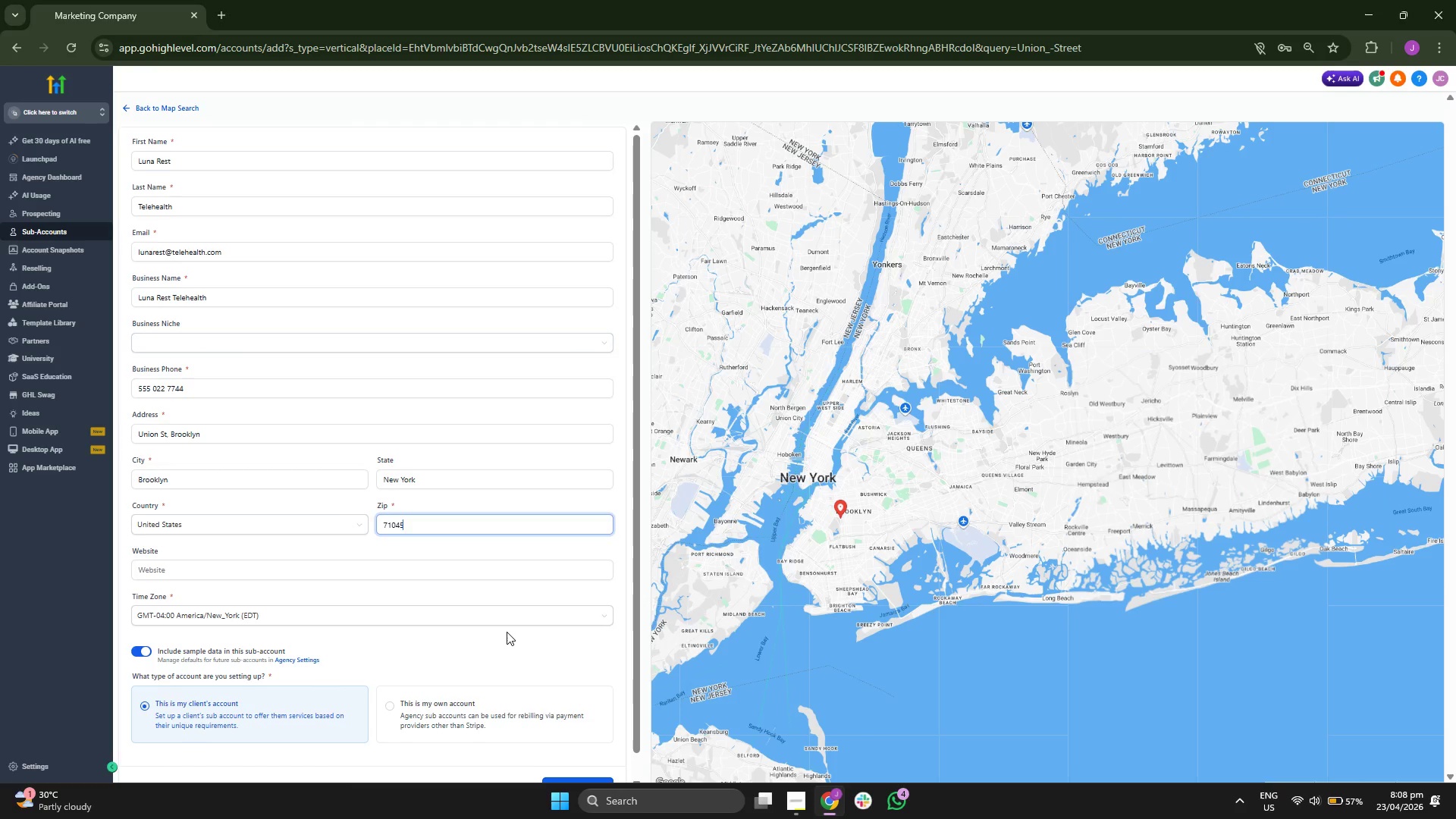 
scroll: coordinate [507, 632], scroll_direction: down, amount: 3.0
 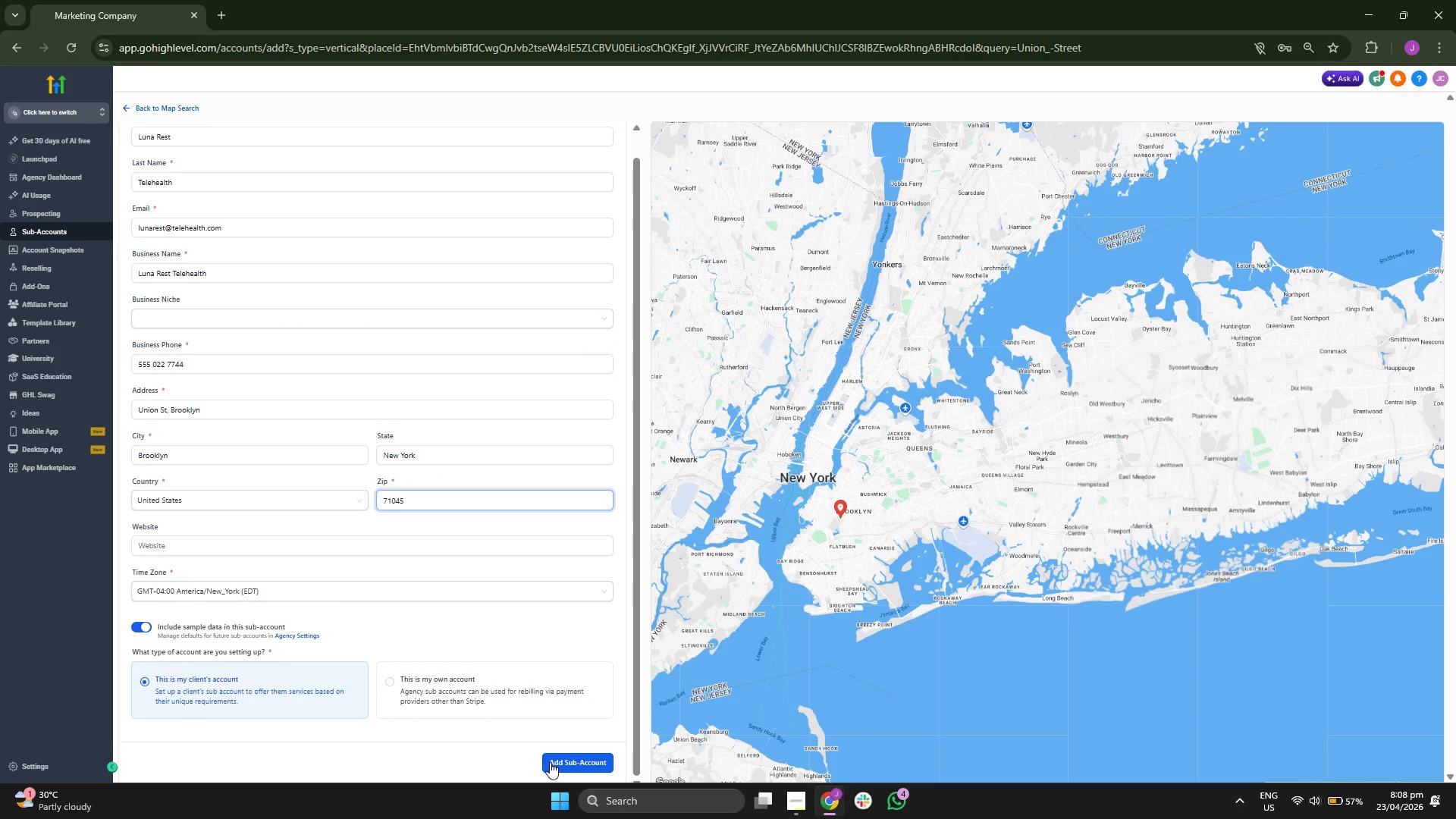 
scroll: coordinate [477, 570], scroll_direction: up, amount: 5.0
 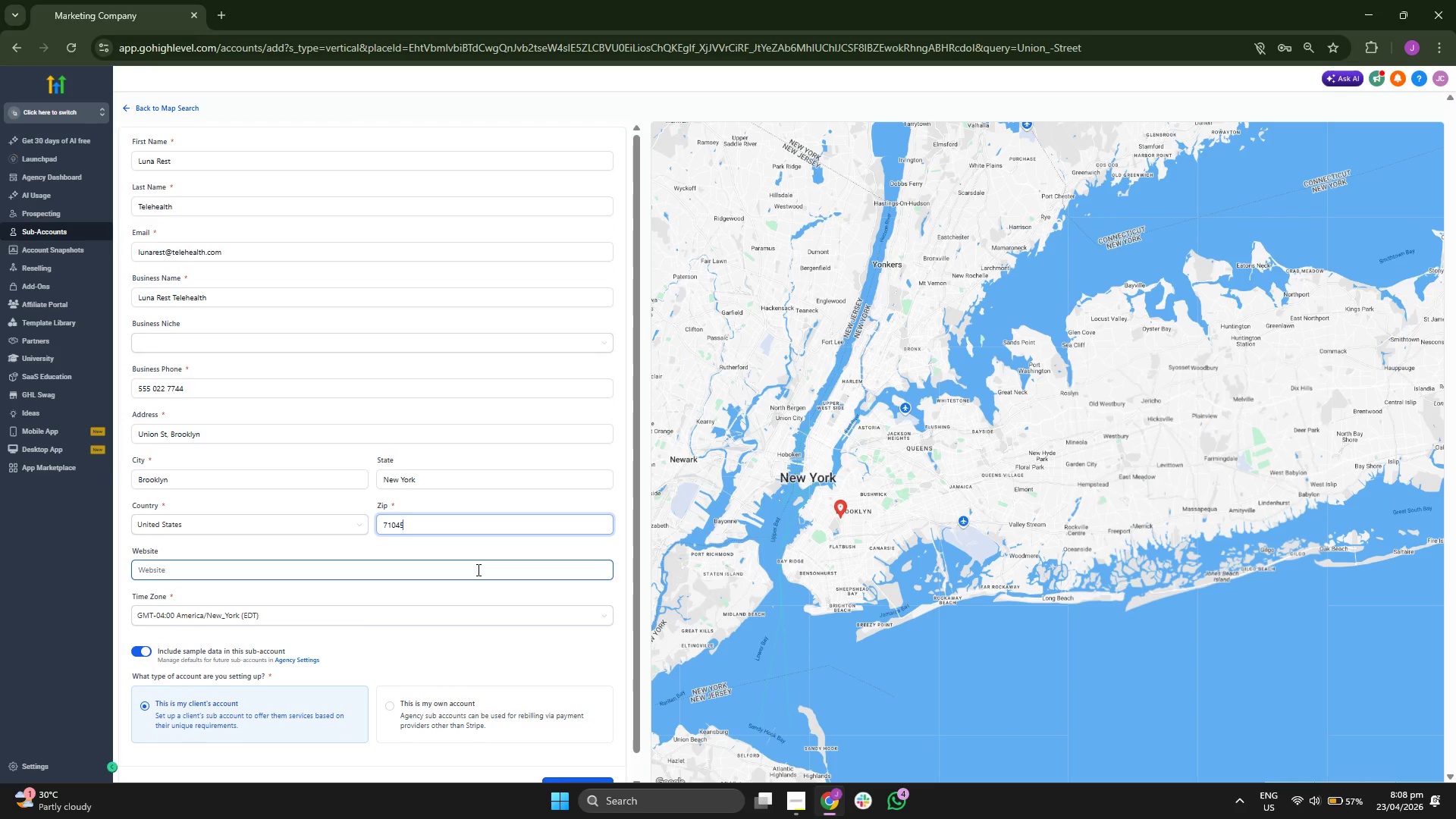 
scroll: coordinate [480, 582], scroll_direction: down, amount: 3.0
 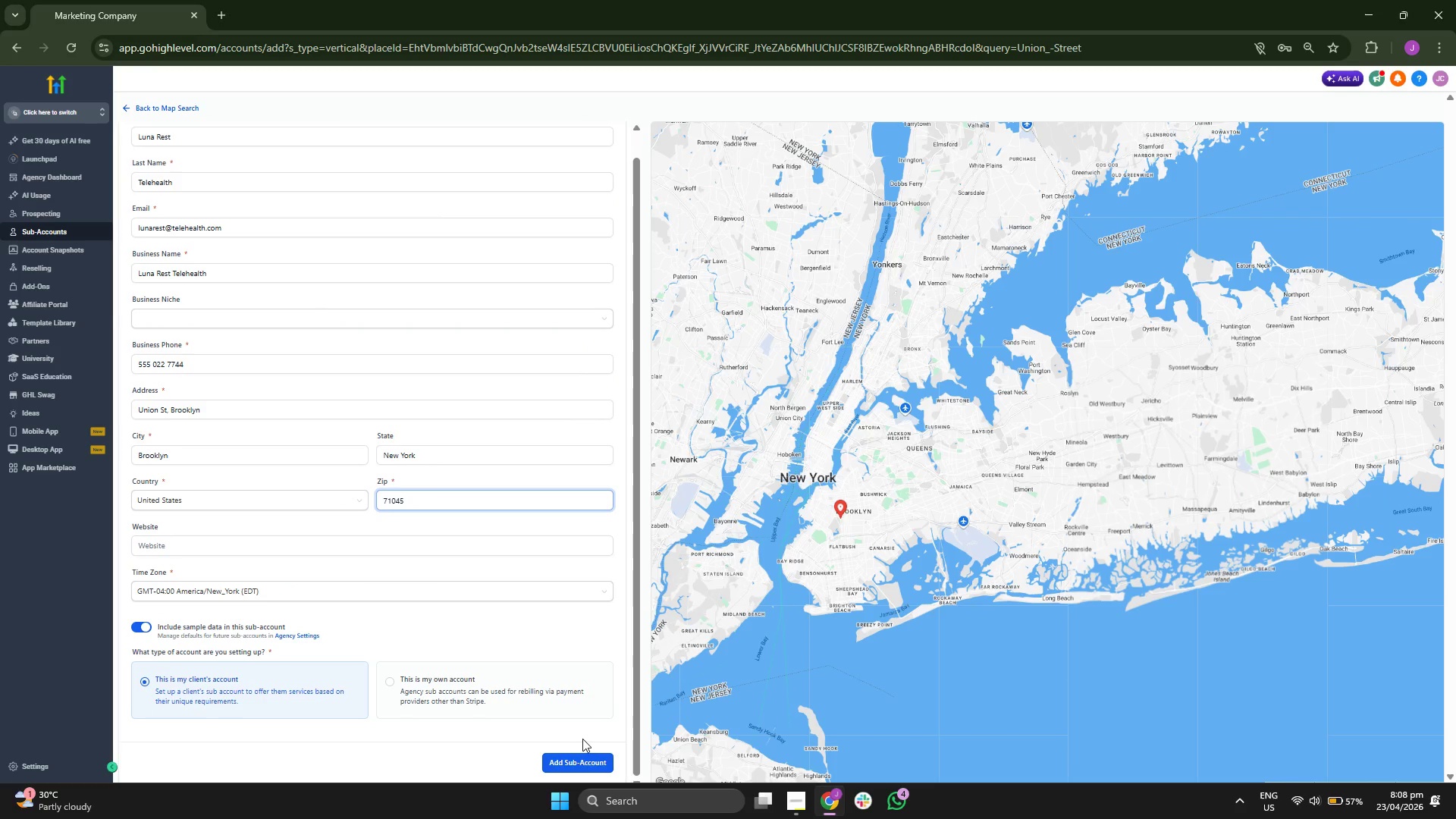 
left_click([578, 759])
 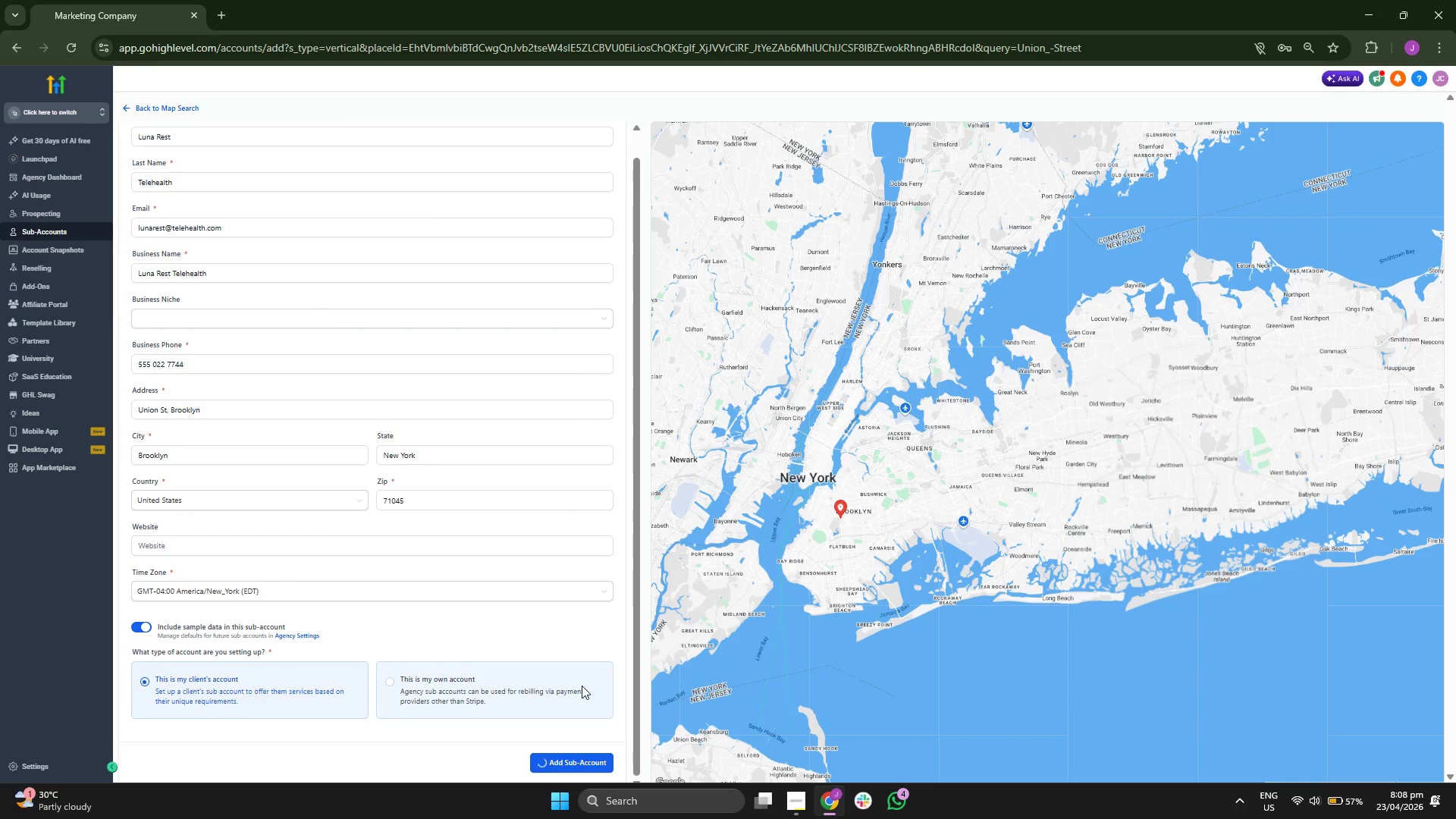 
wait(5.19)
 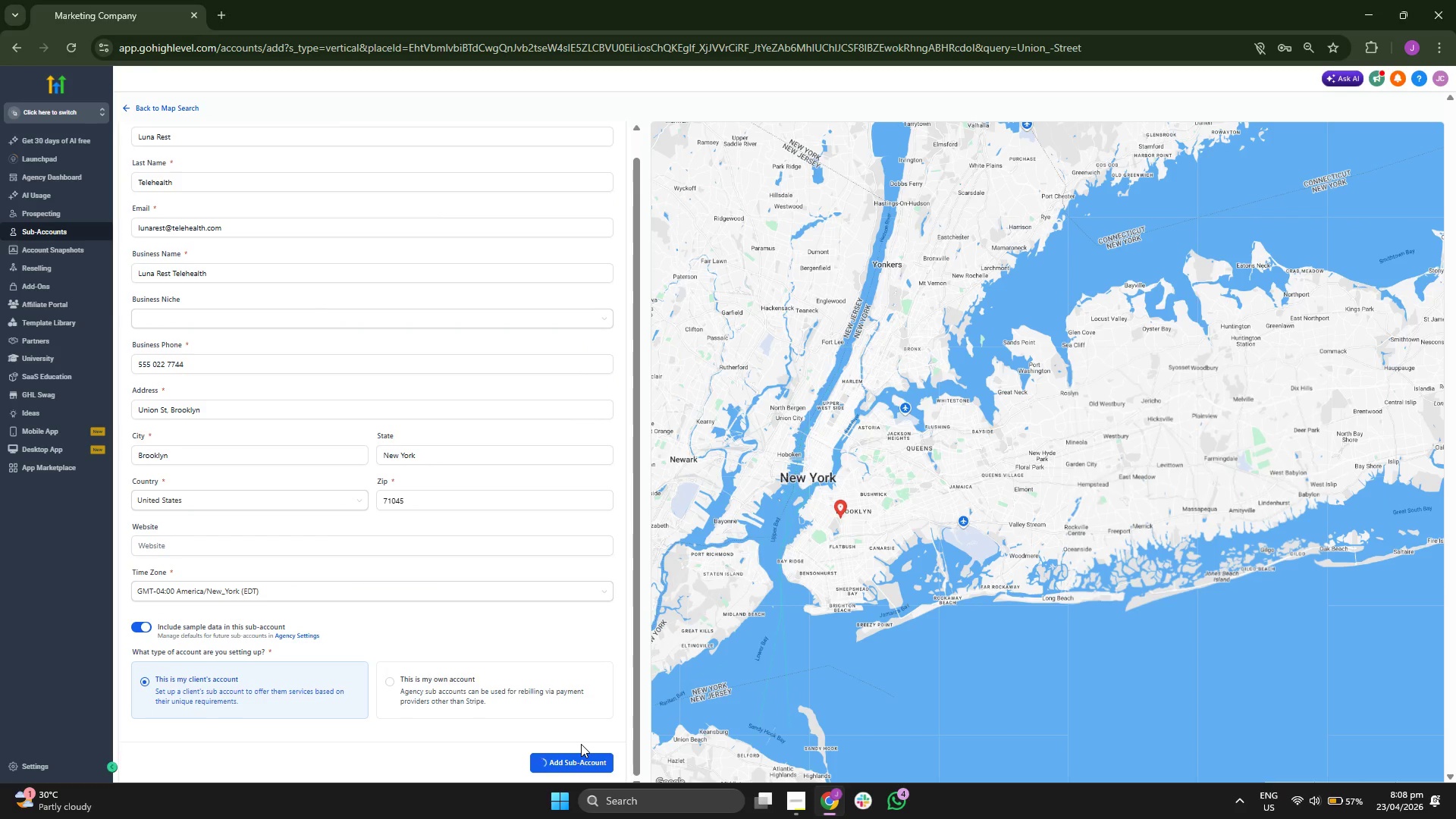 
scroll: coordinate [578, 678], scroll_direction: none, amount: 0.0
 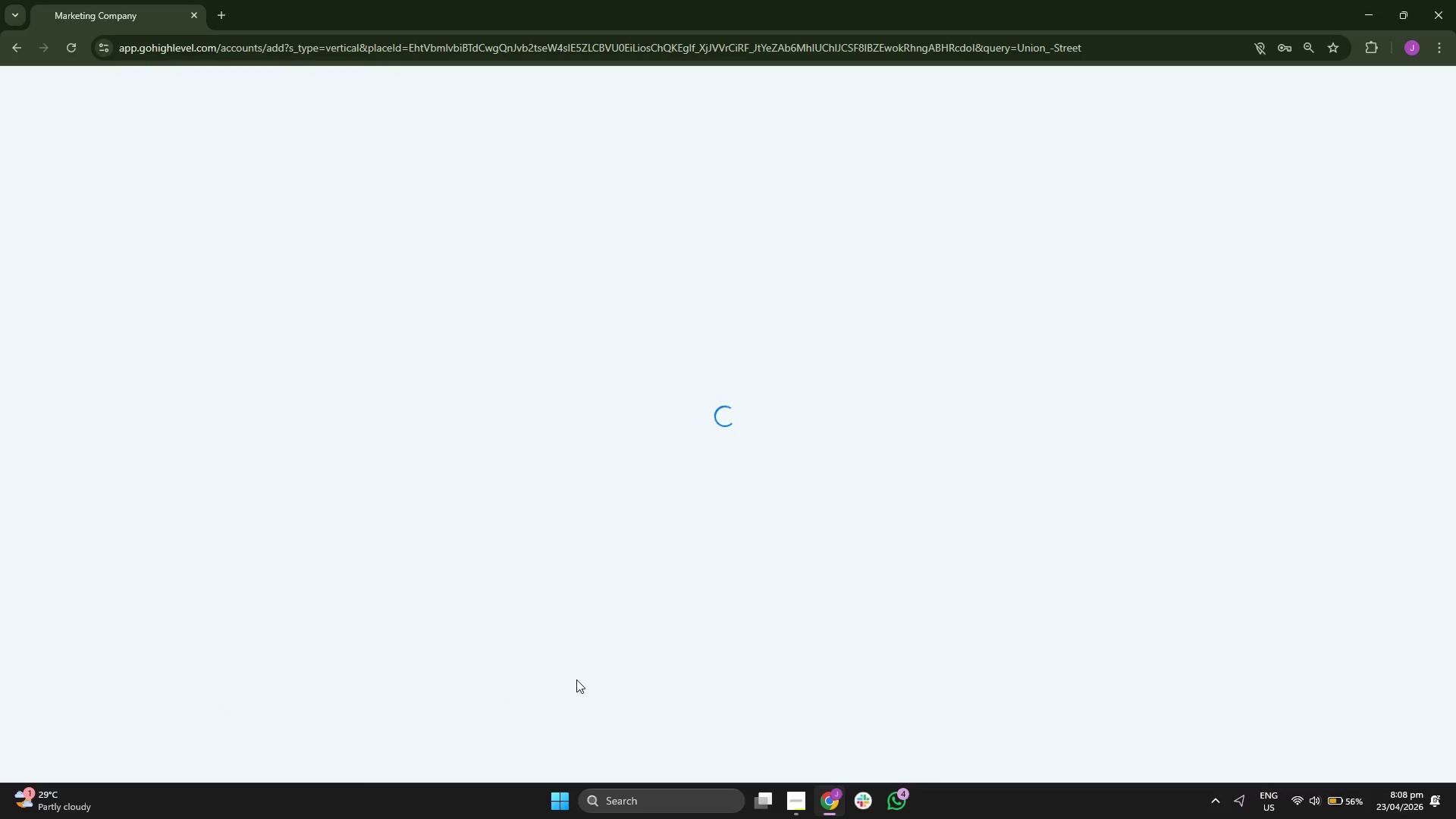 
wait(9.26)
 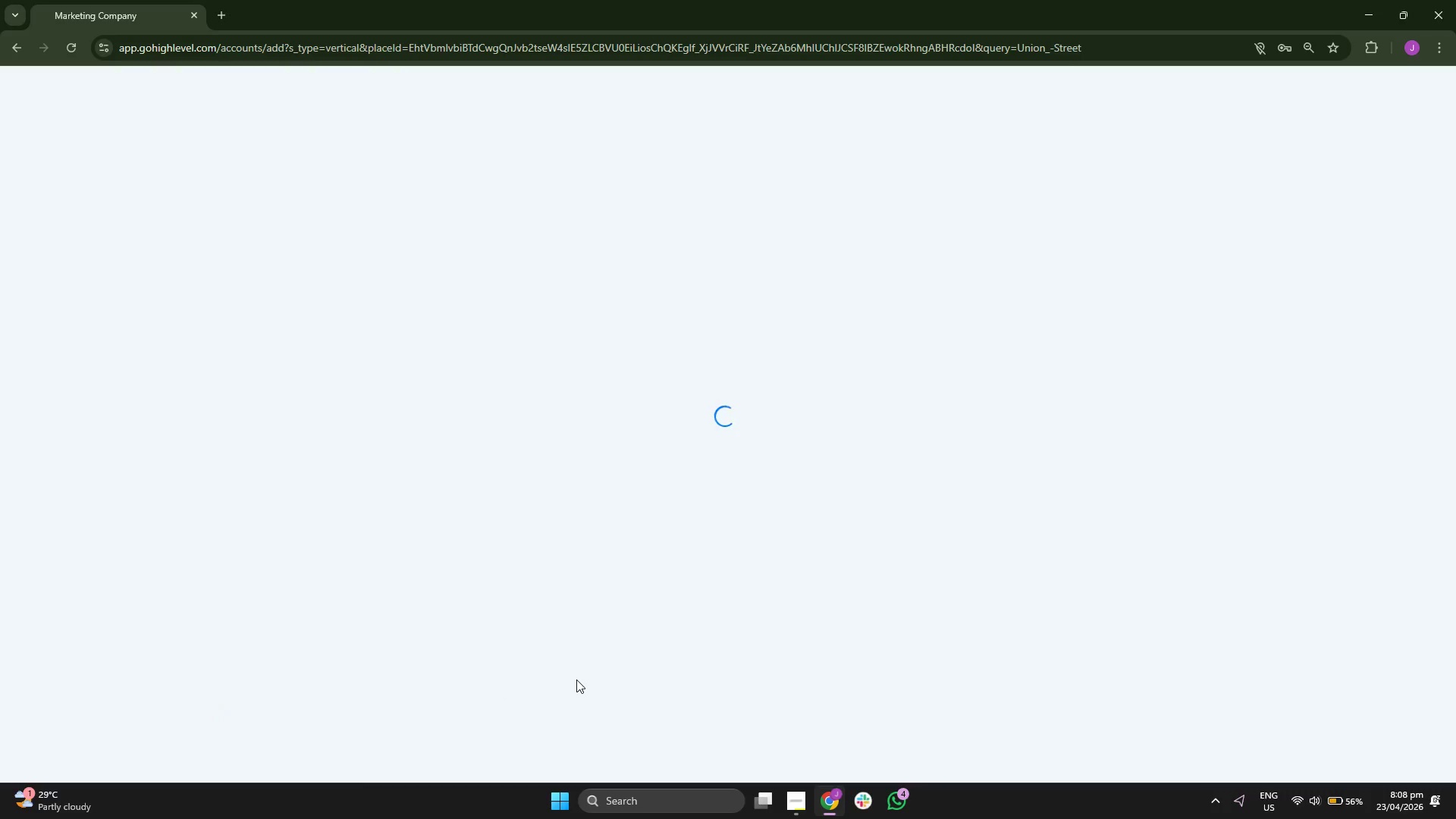 
mouse_move([444, 237])
 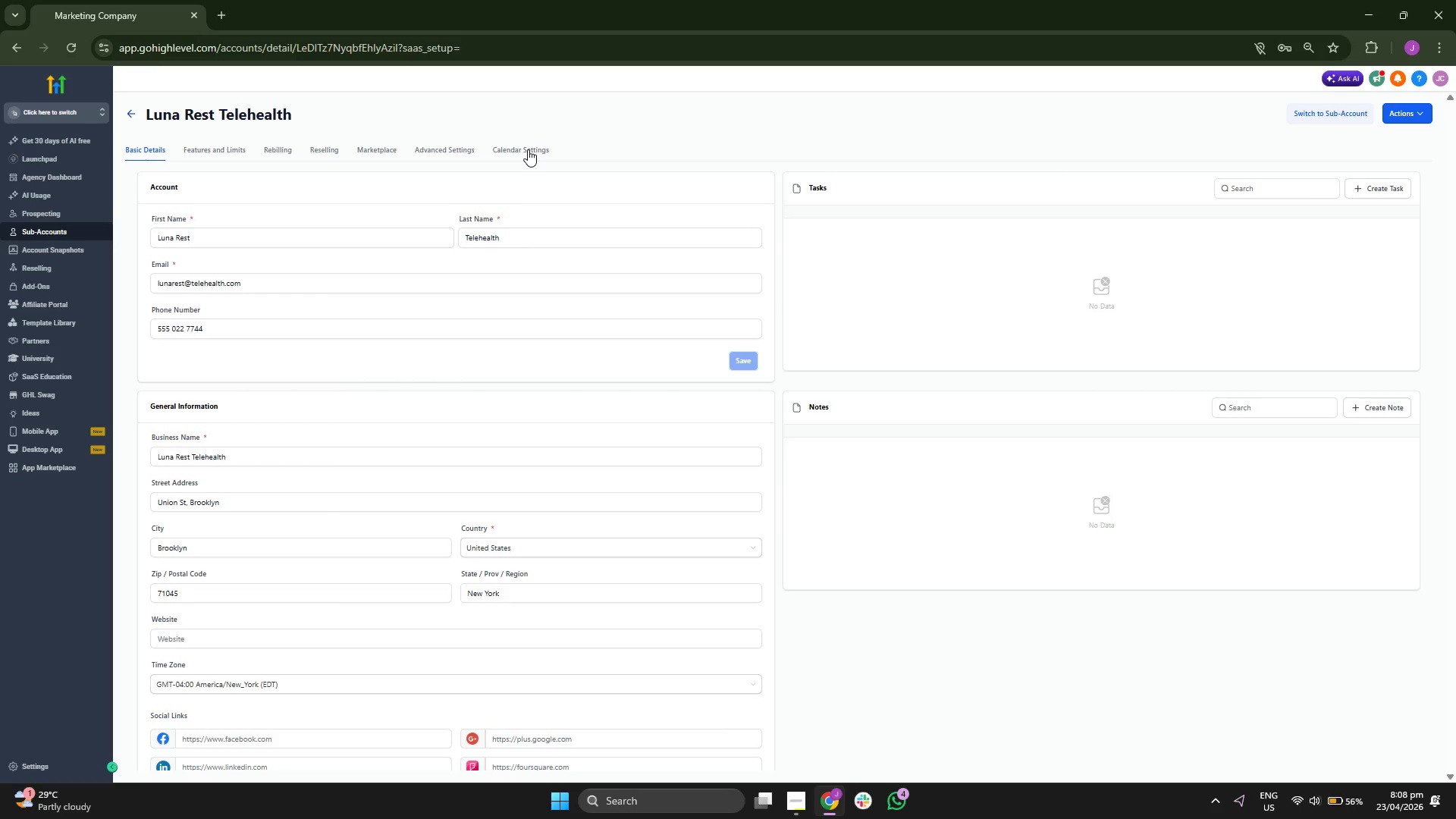 
left_click([528, 149])
 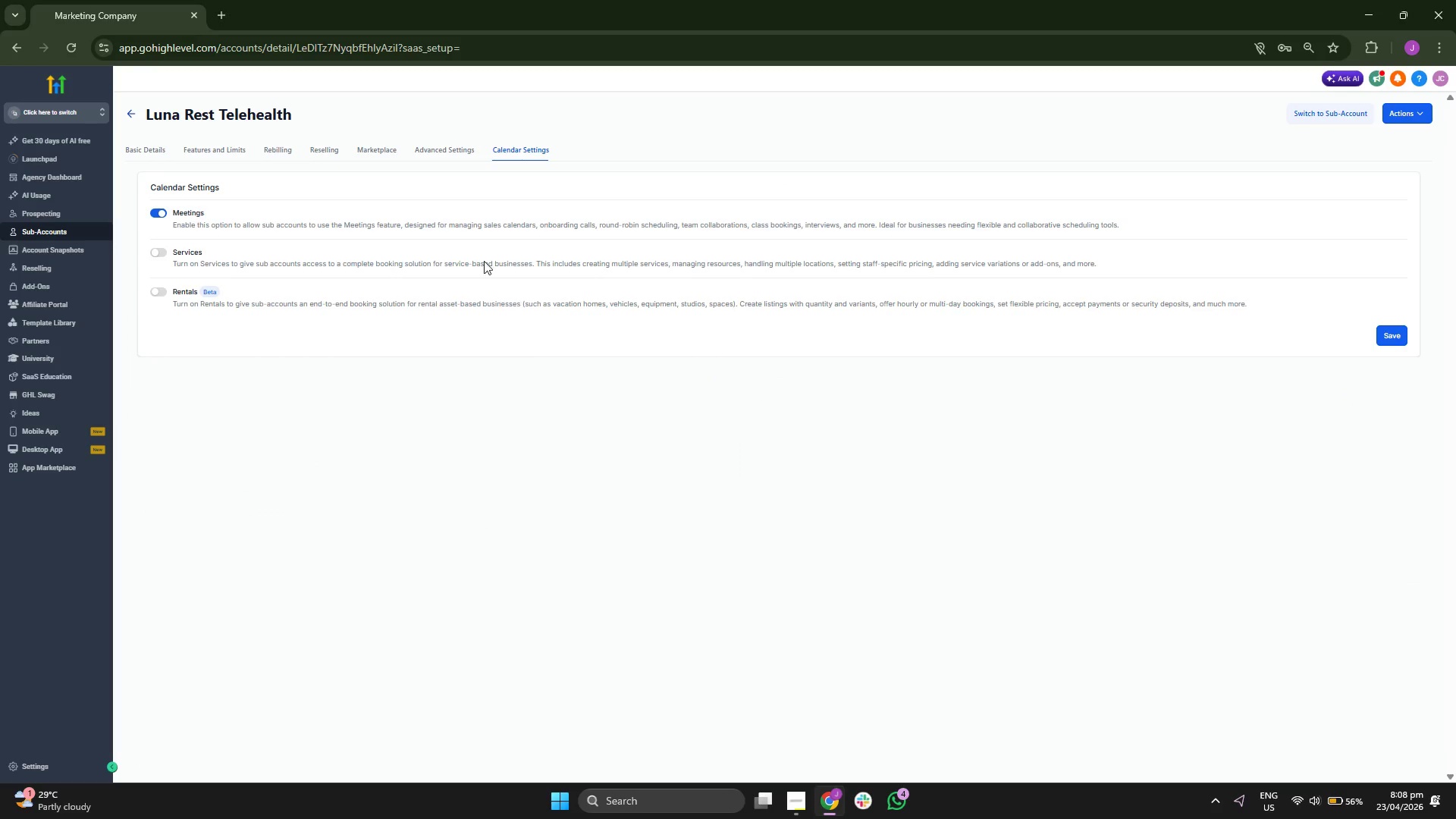 
left_click([454, 151])
 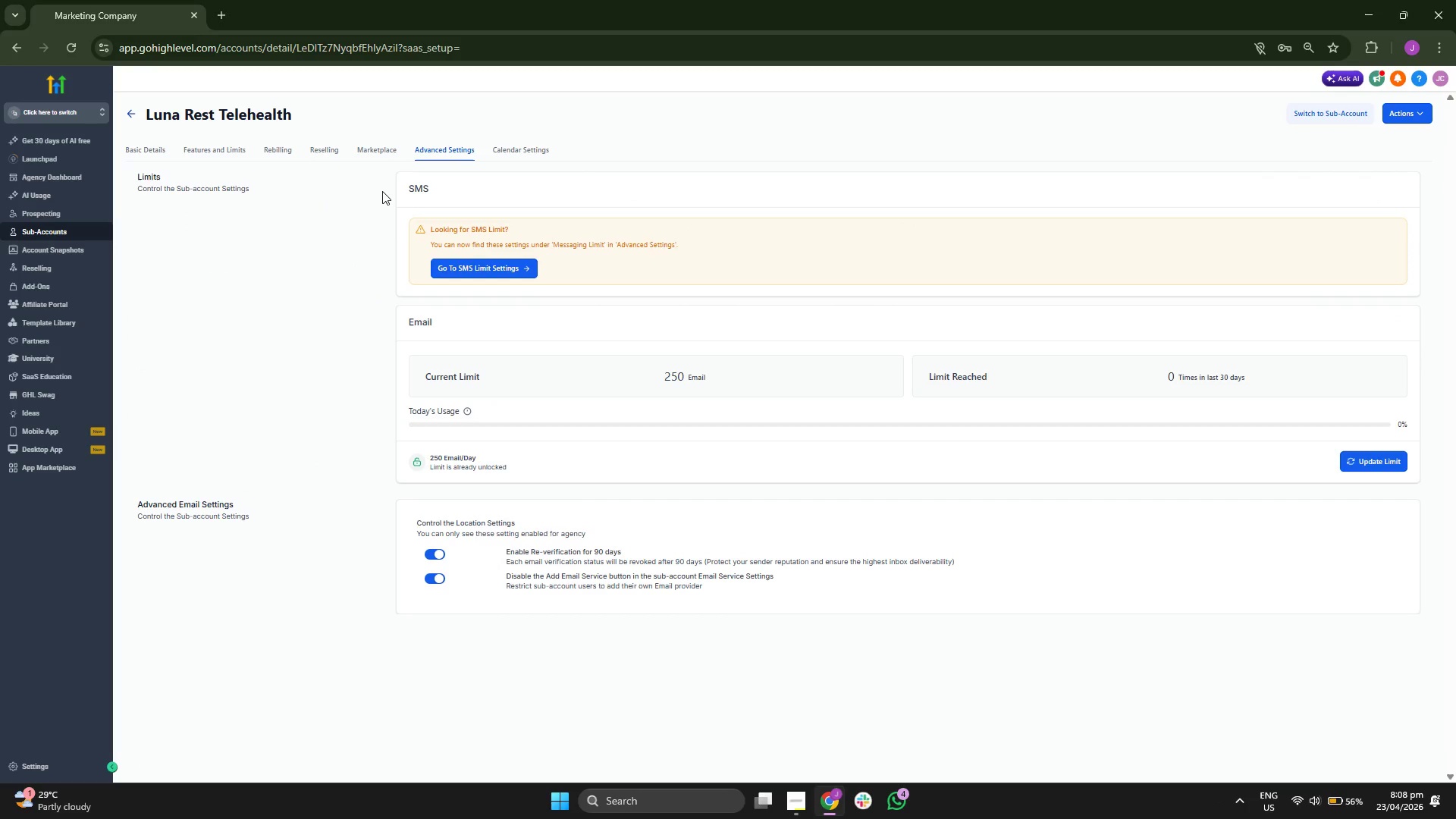 
wait(6.8)
 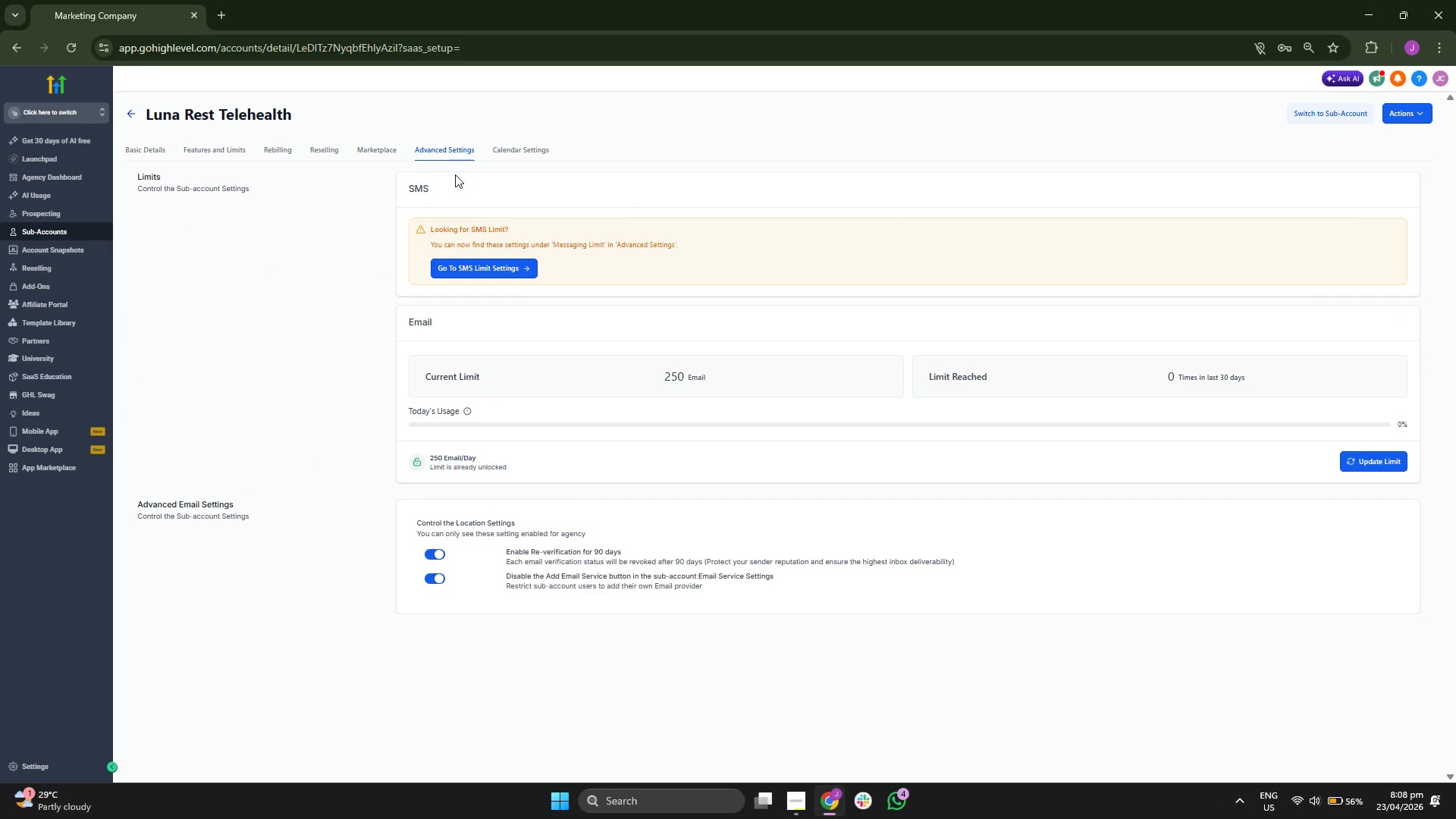 
left_click([507, 152])
 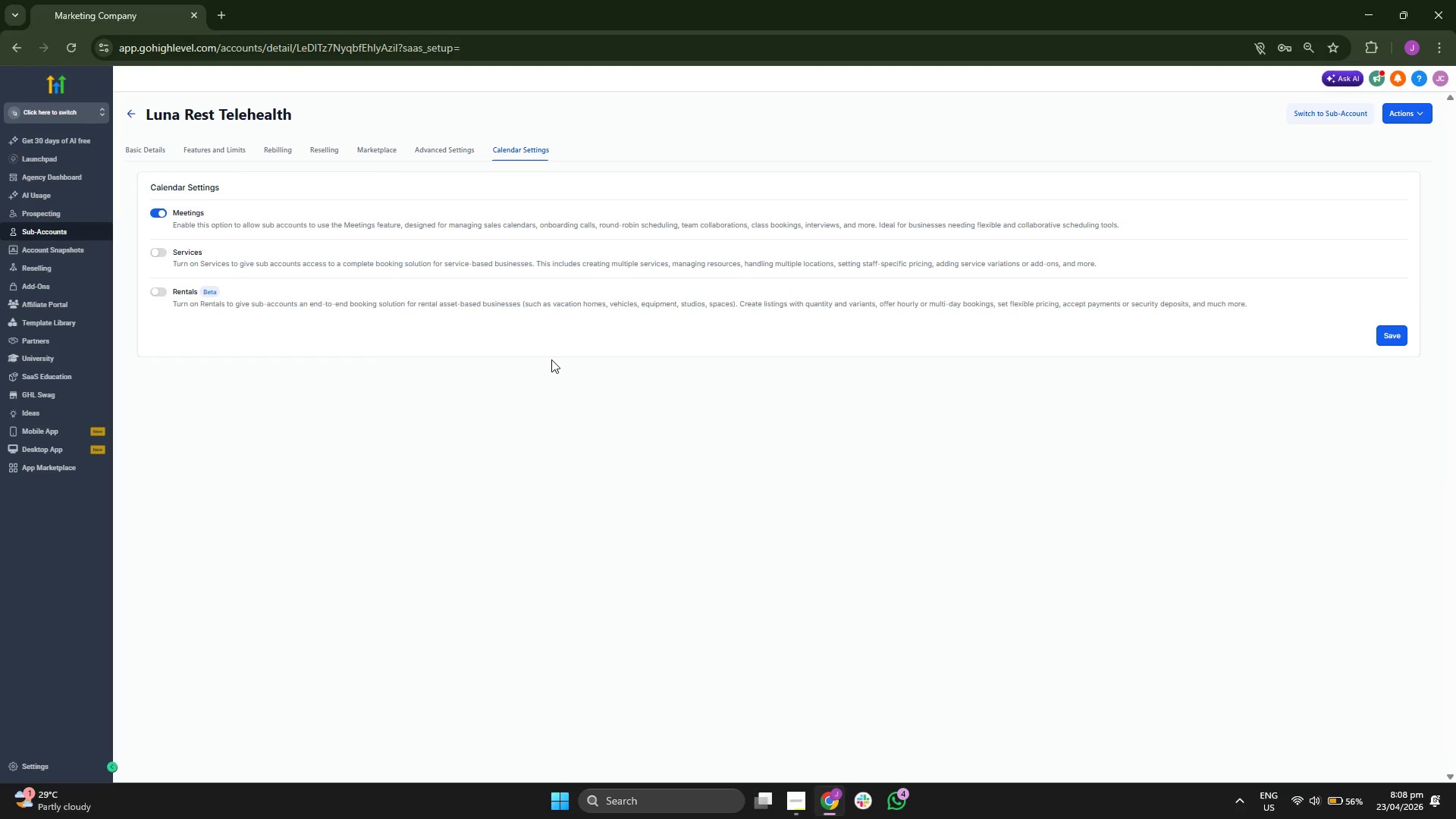 
scroll: coordinate [560, 381], scroll_direction: down, amount: 2.0
 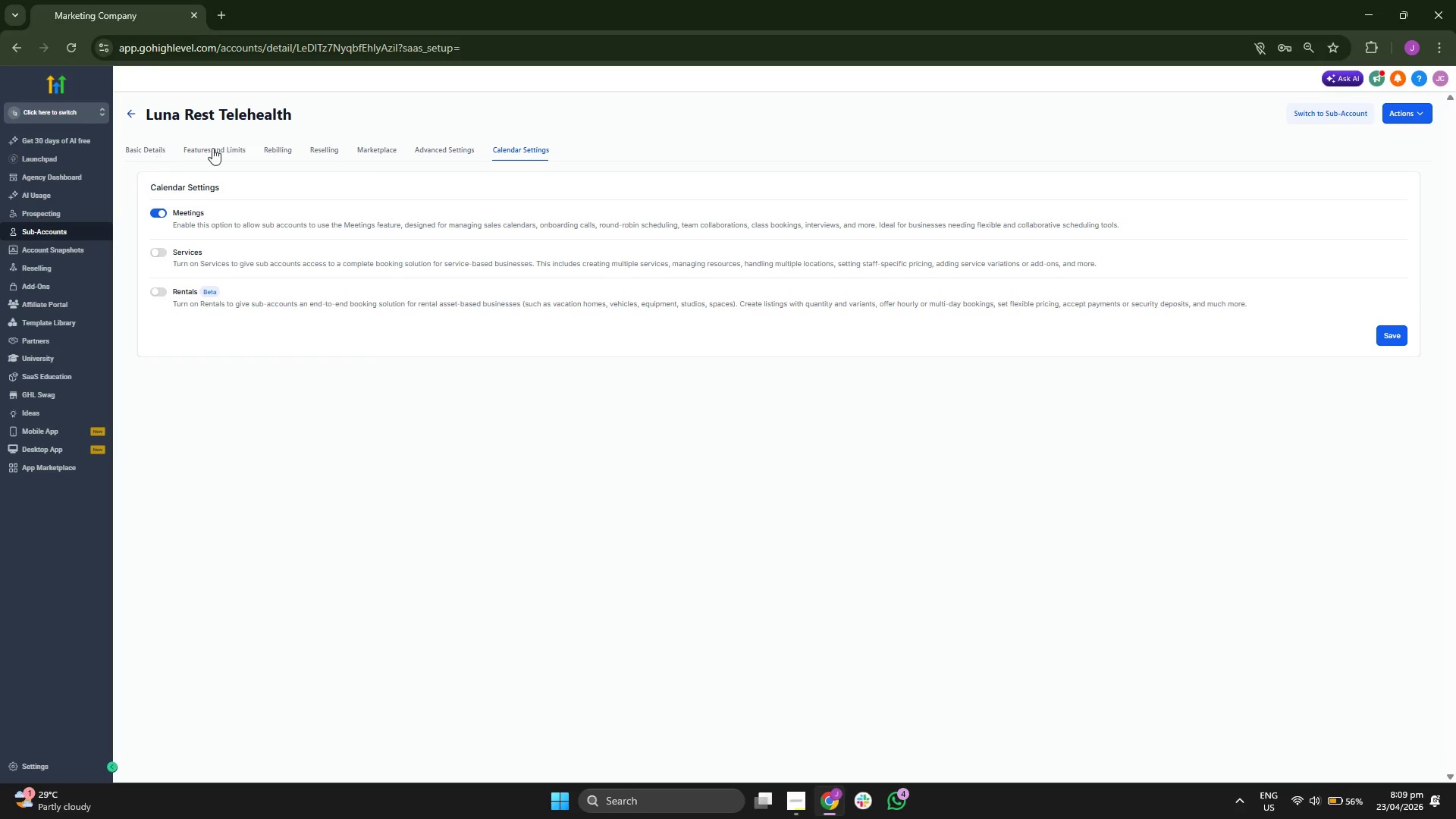 
left_click([447, 150])
 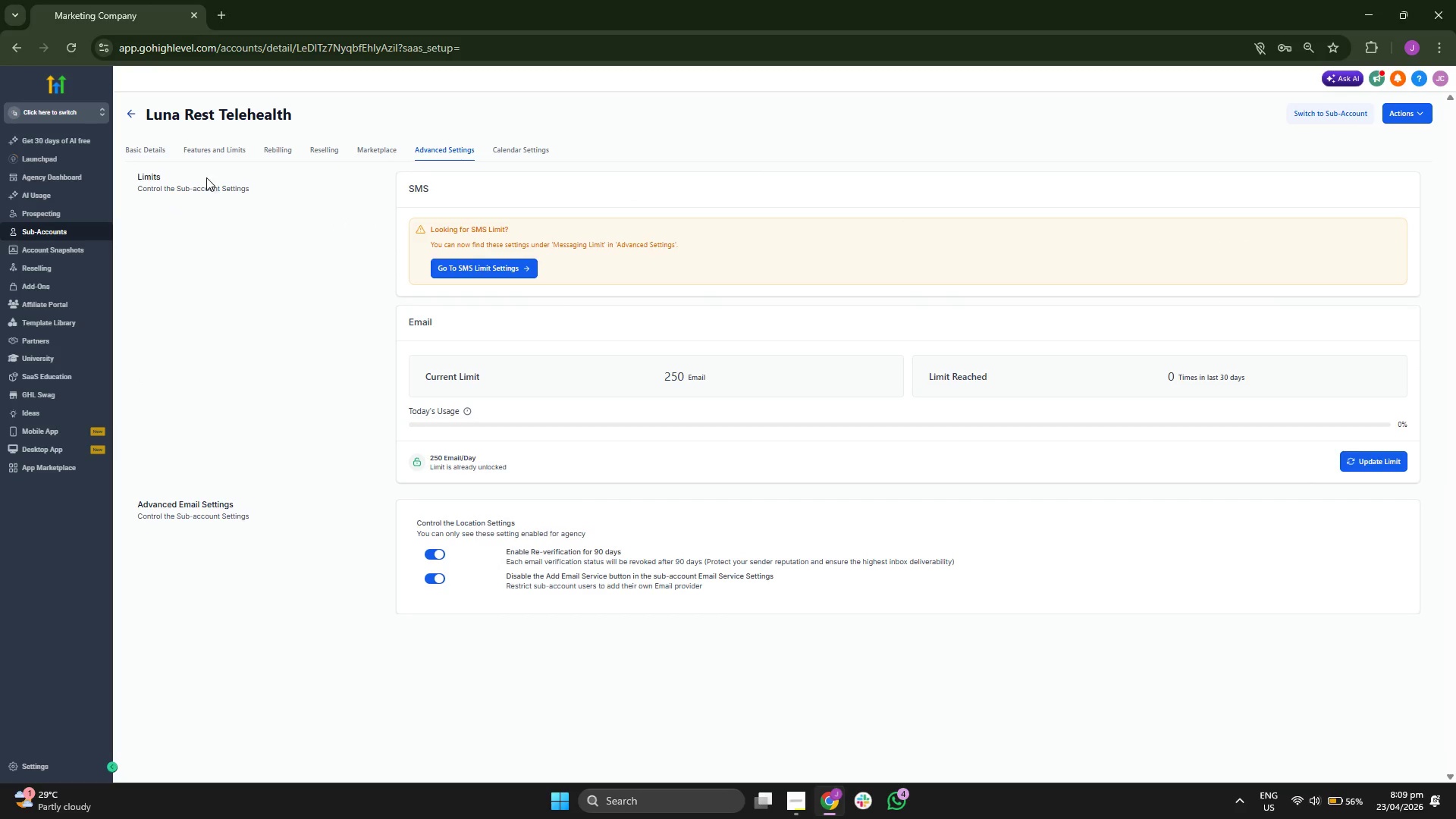 
left_click([146, 149])
 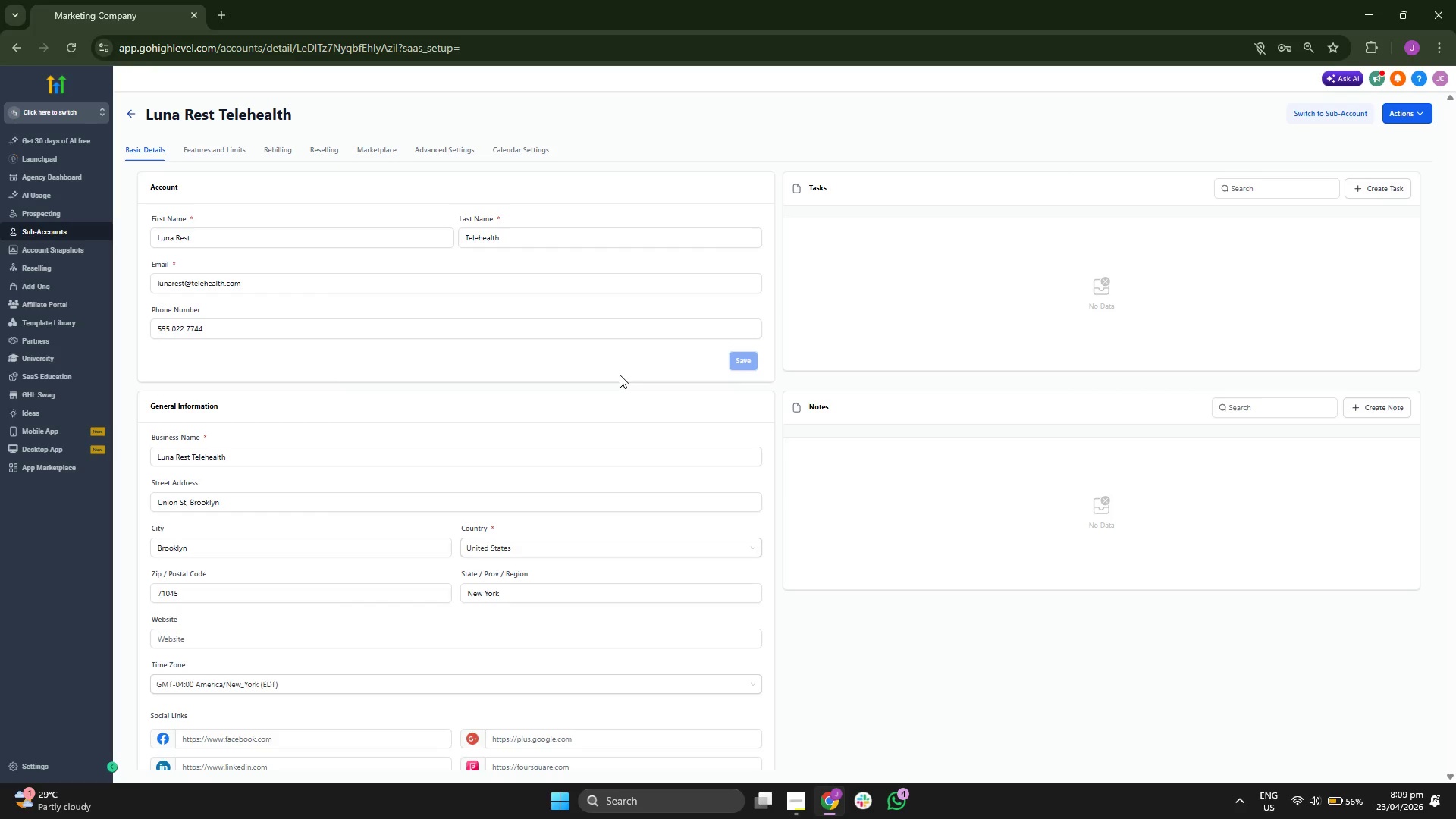 
scroll: coordinate [620, 375], scroll_direction: down, amount: 1.0